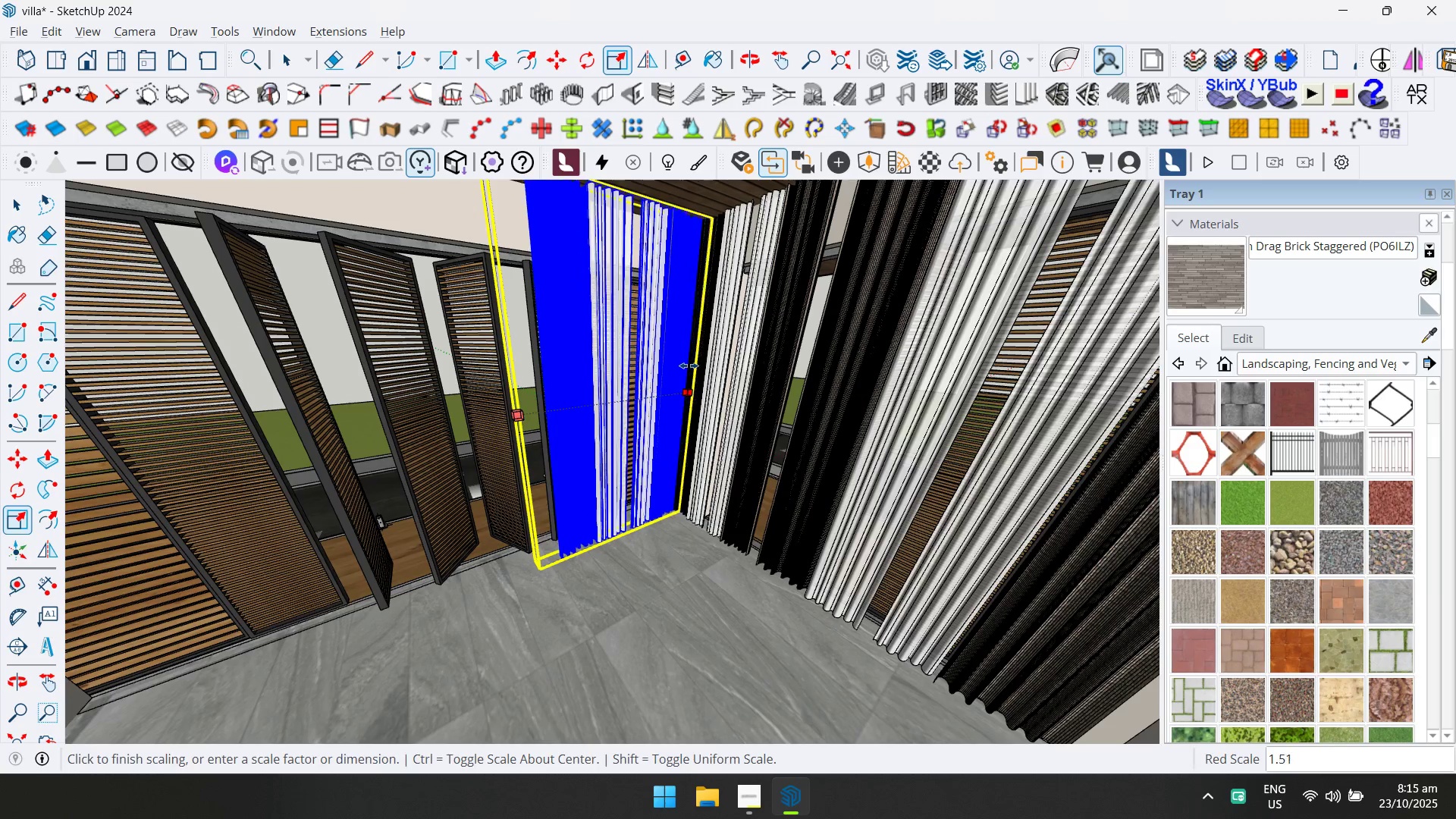 
left_click([692, 364])
 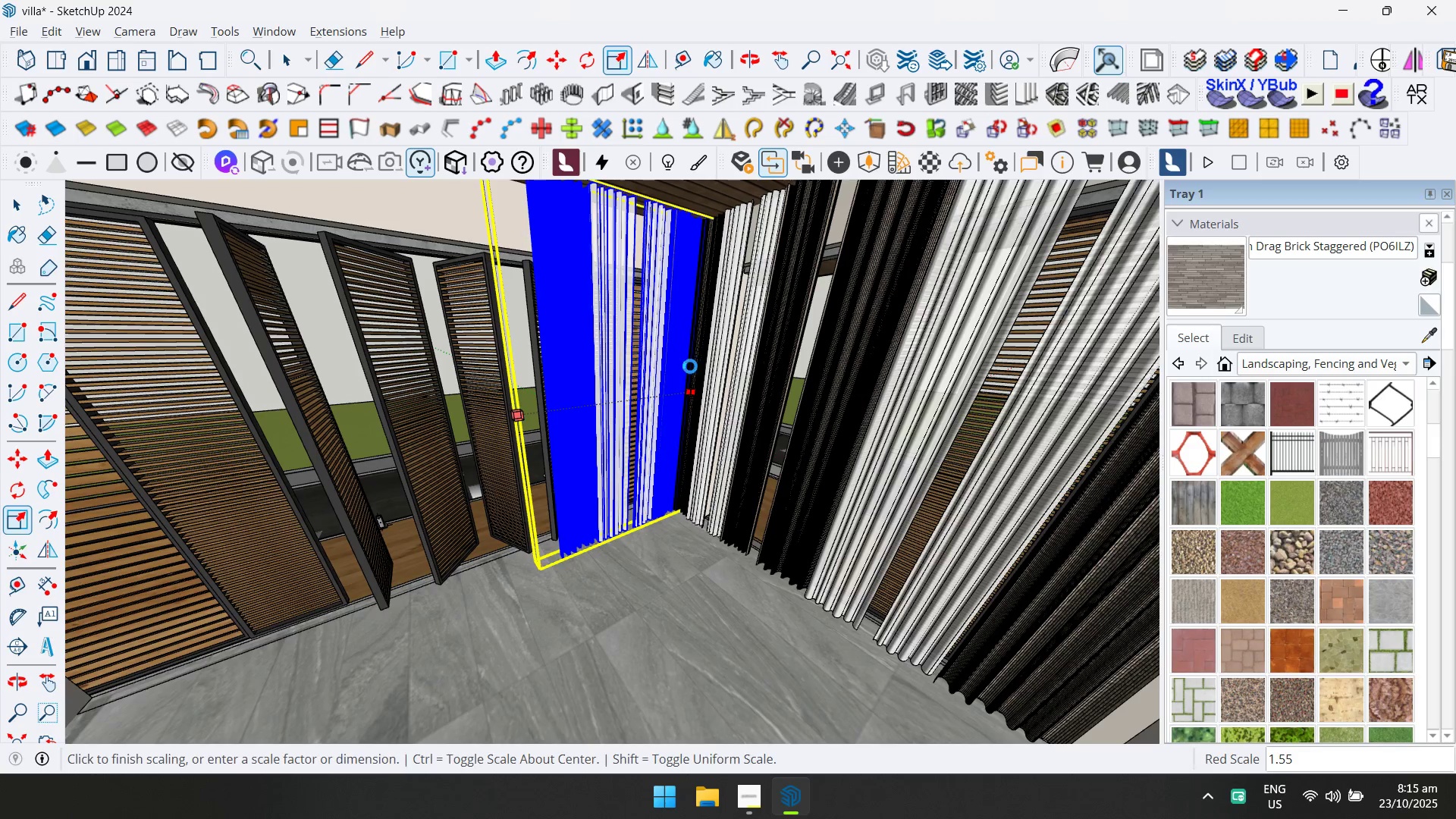 
hold_key(key=ShiftLeft, duration=0.38)
scroll: coordinate [603, 422], scroll_direction: down, amount: 1.0
 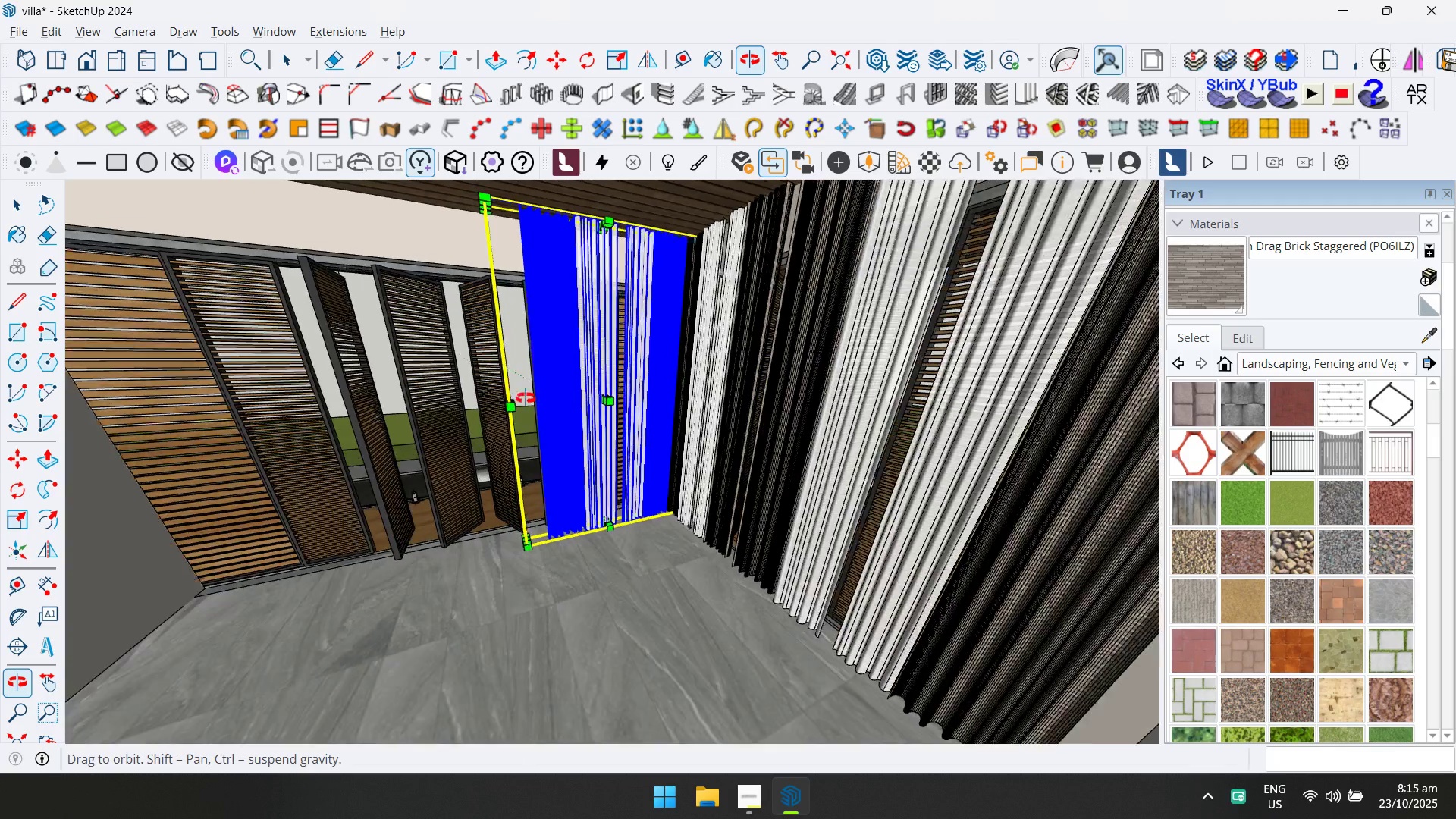 
hold_key(key=ShiftLeft, duration=0.38)
 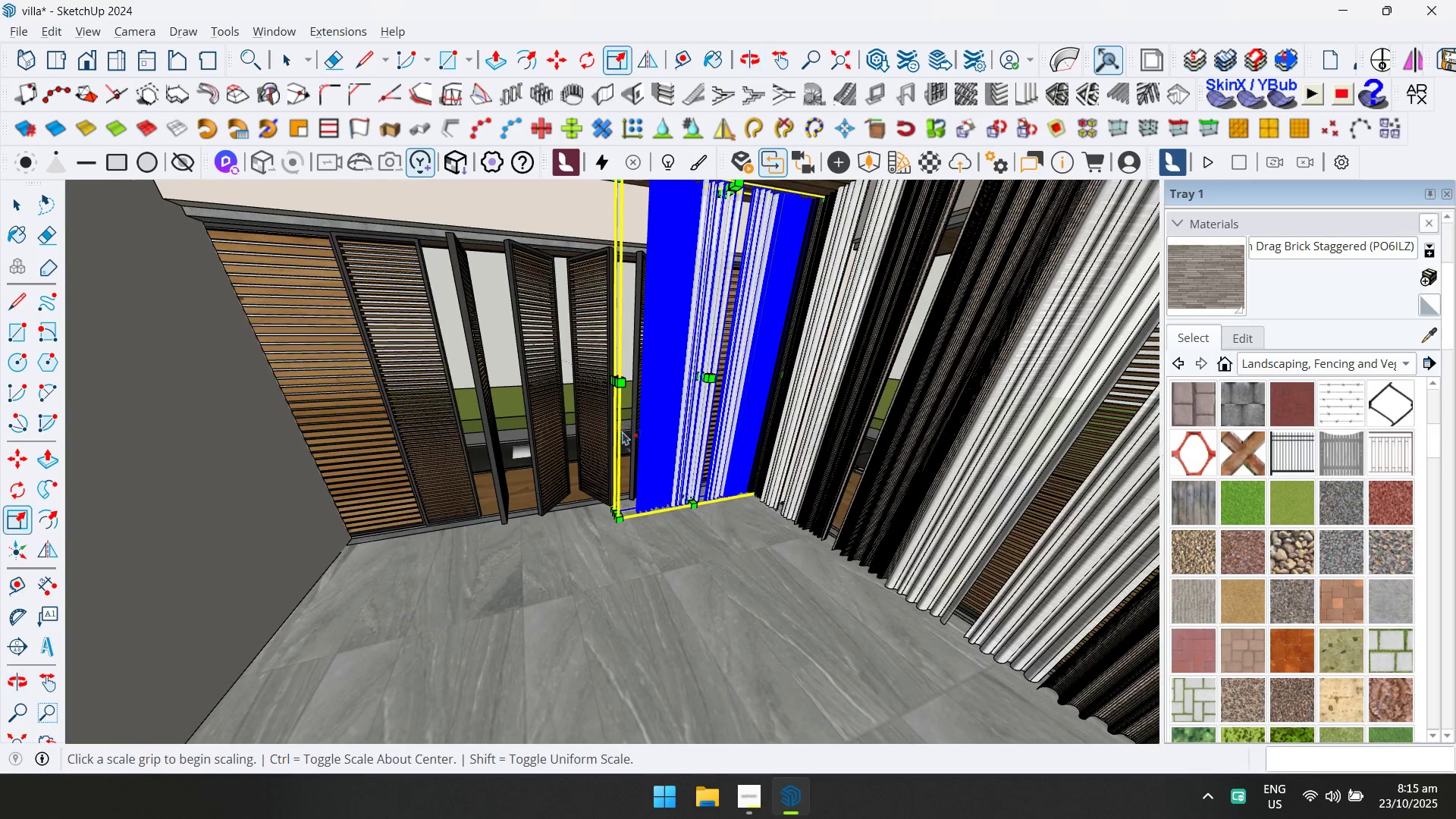 
key(M)
 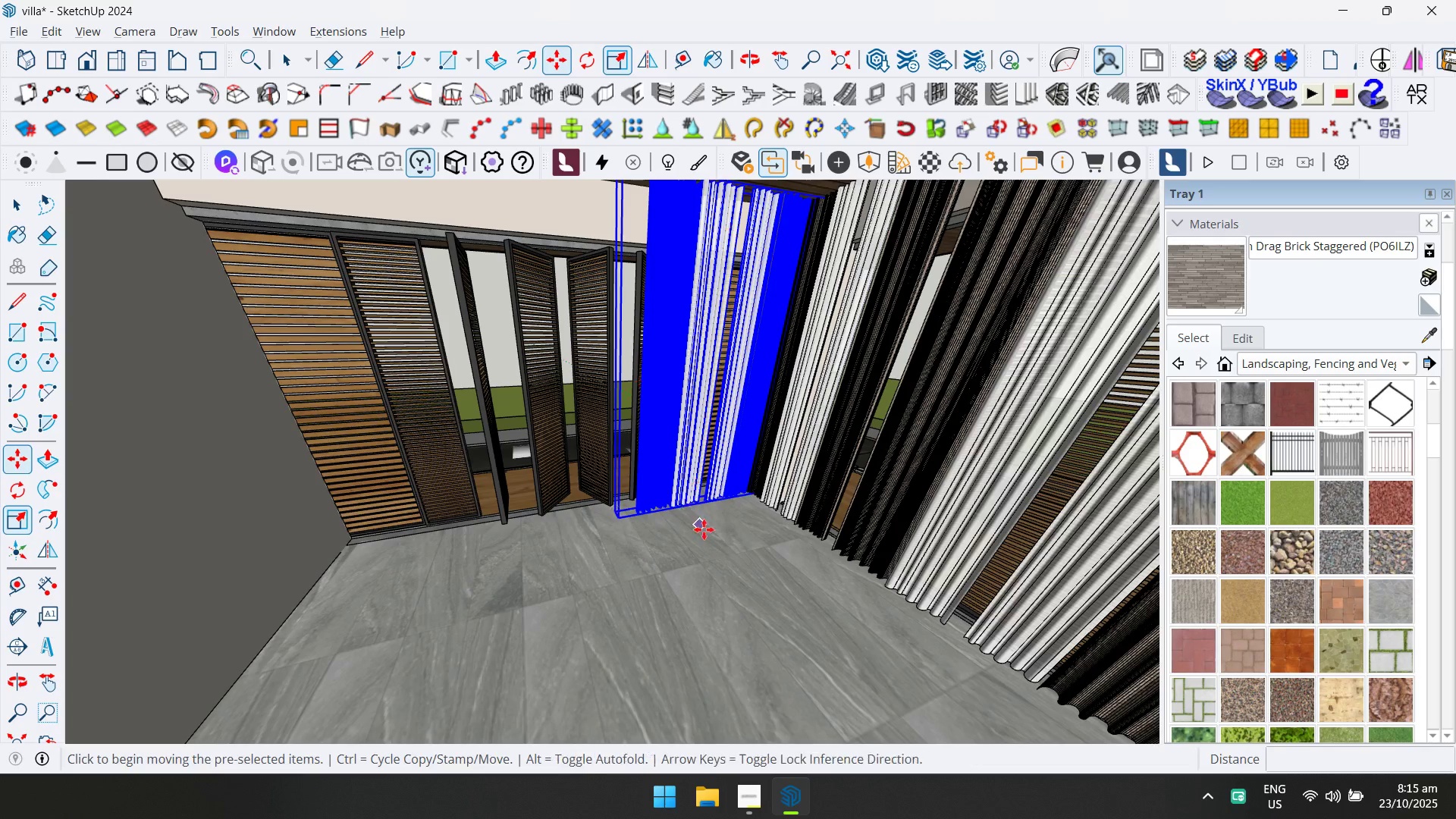 
key(Control+ControlLeft)
 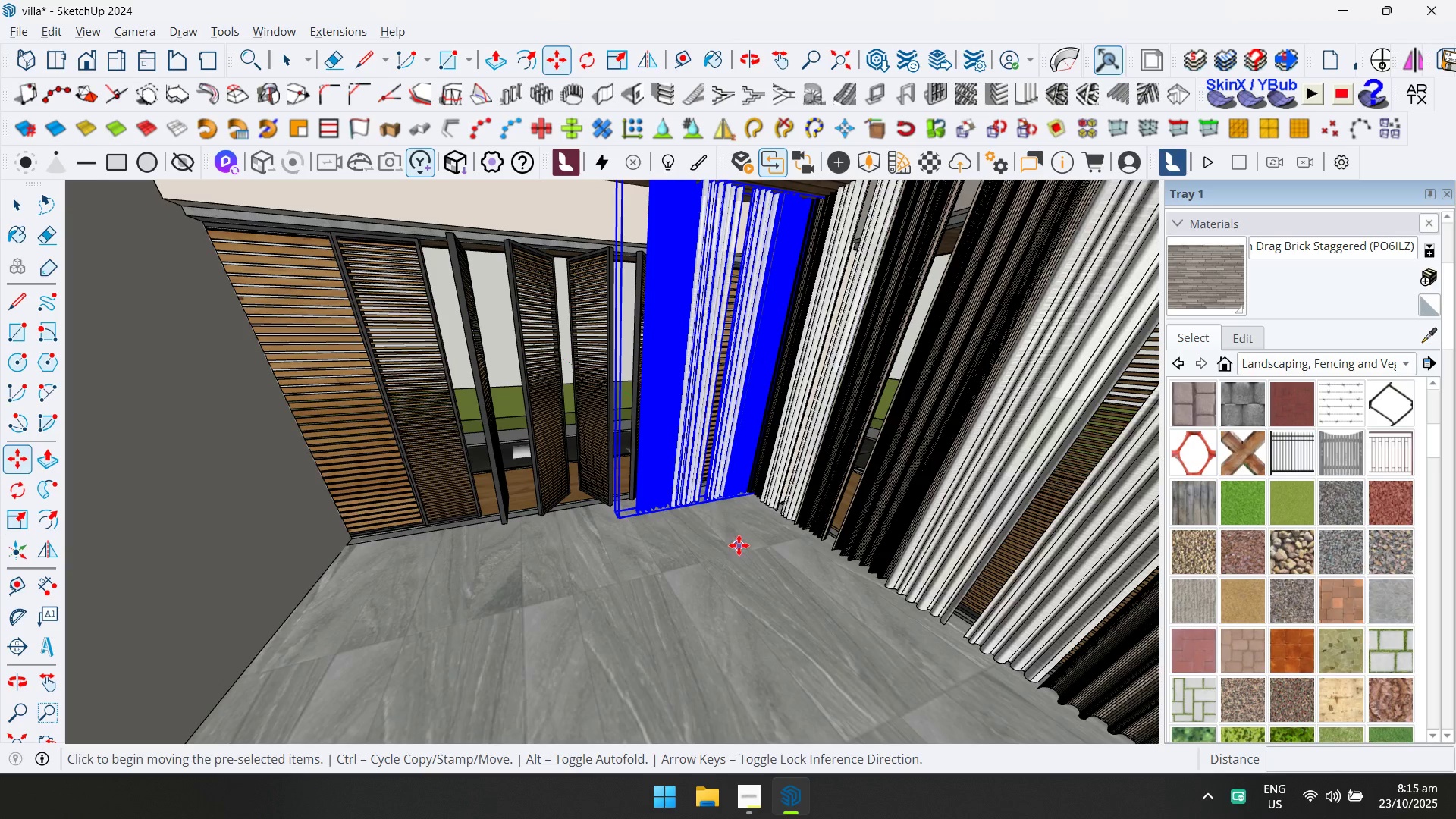 
left_click_drag(start_coordinate=[739, 545], to_coordinate=[735, 547])
 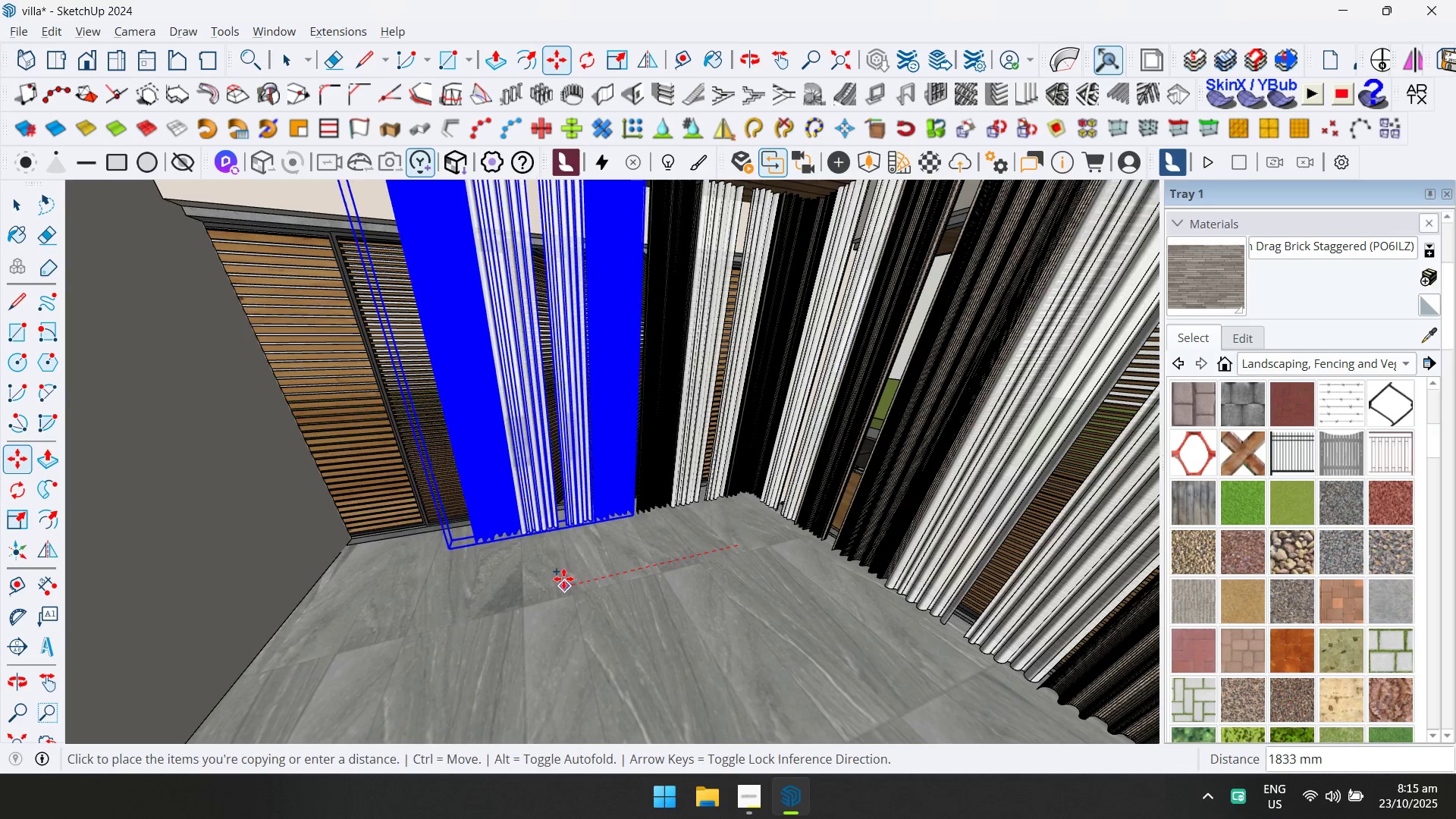 
left_click([560, 579])
 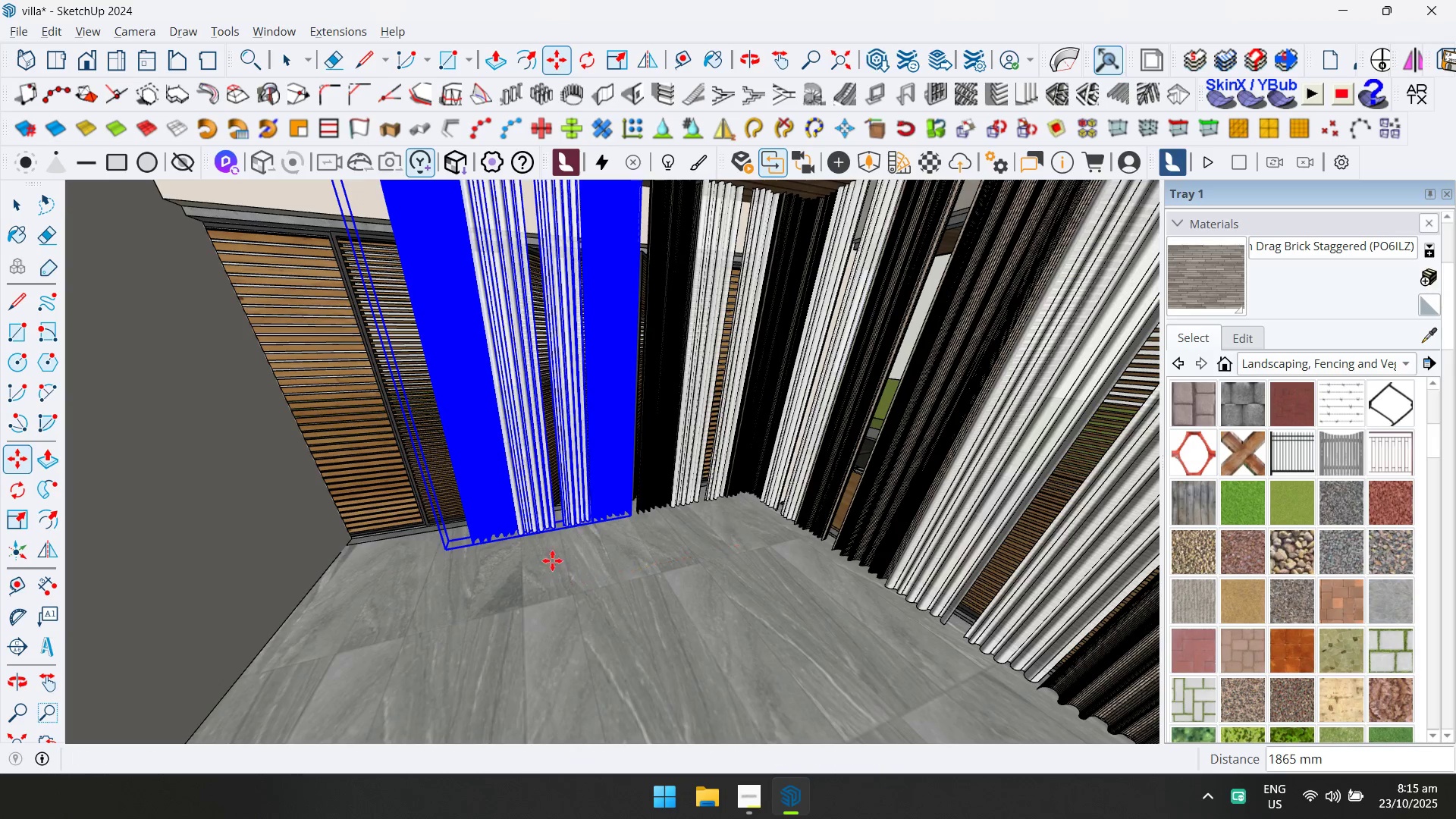 
key(S)
 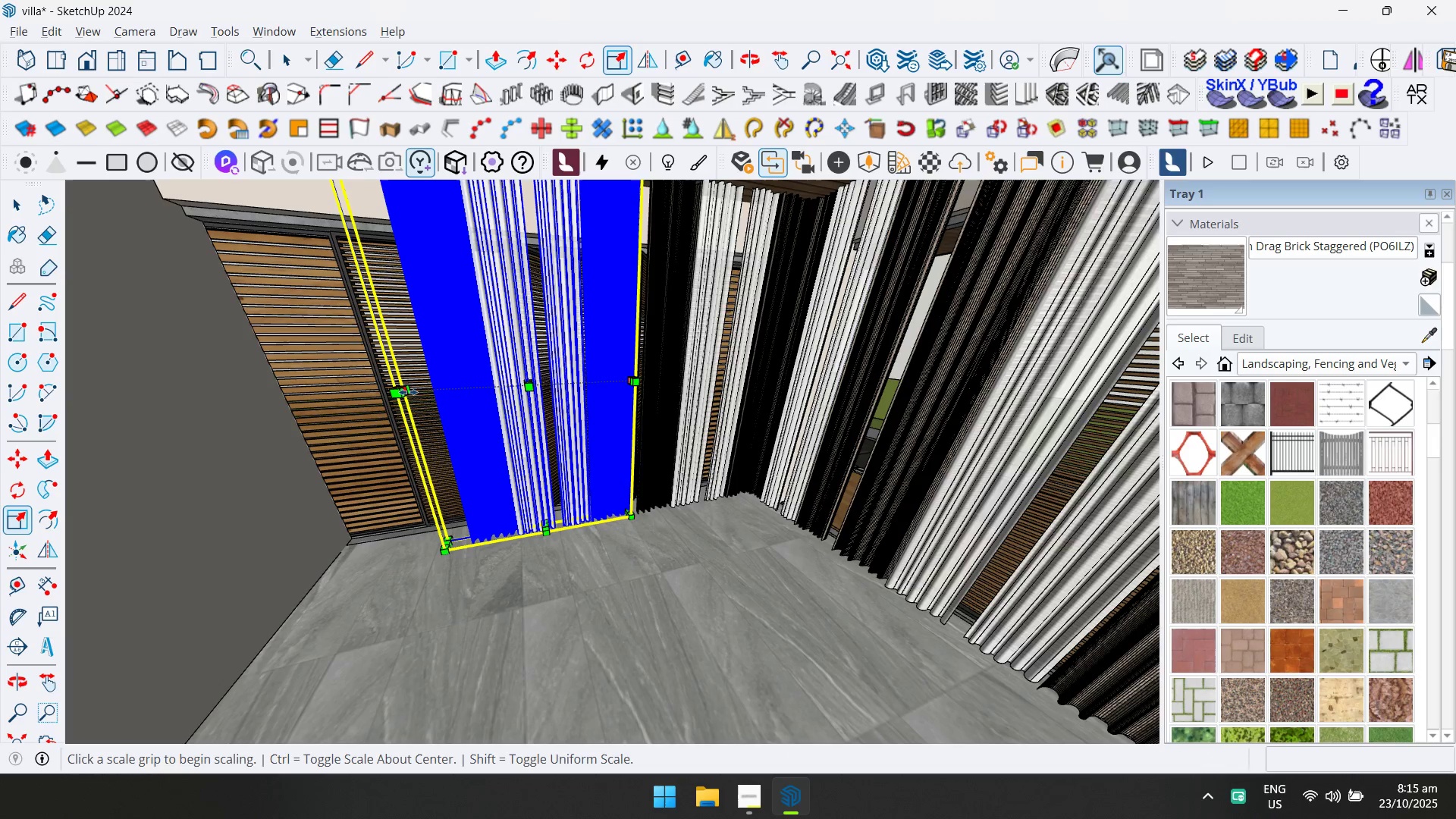 
left_click([406, 392])
 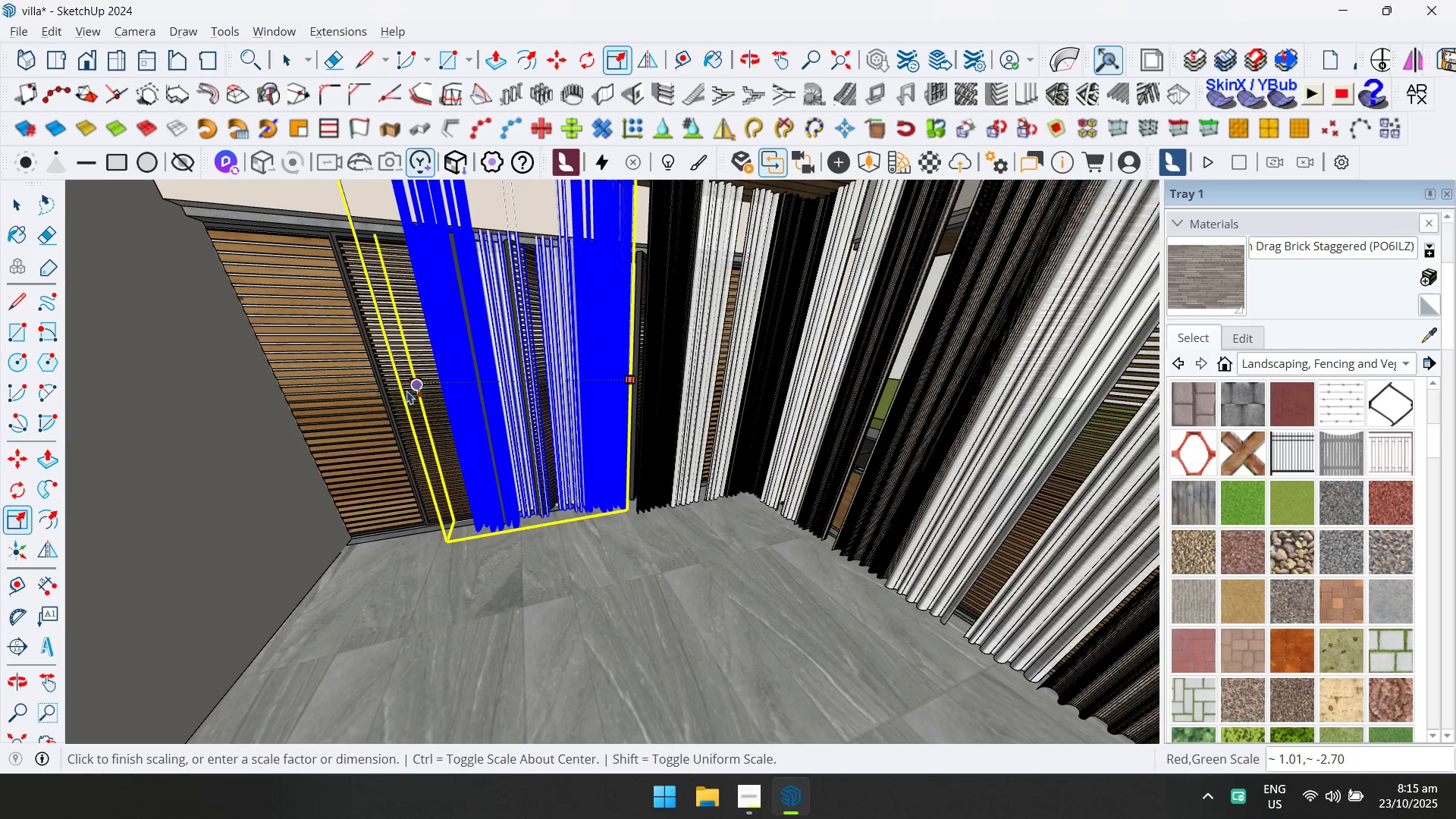 
key(Escape)
 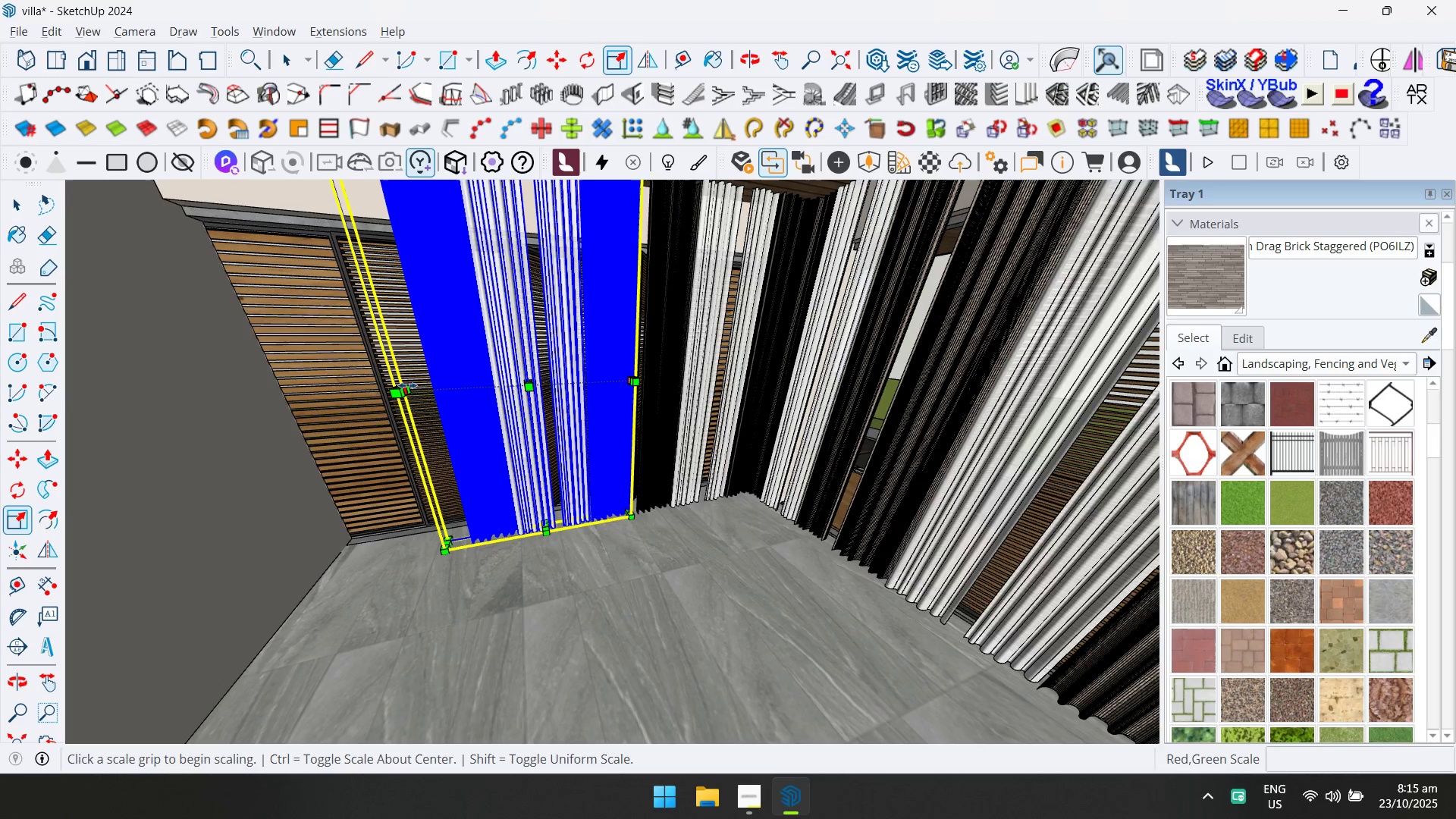 
left_click_drag(start_coordinate=[408, 384], to_coordinate=[403, 387])
 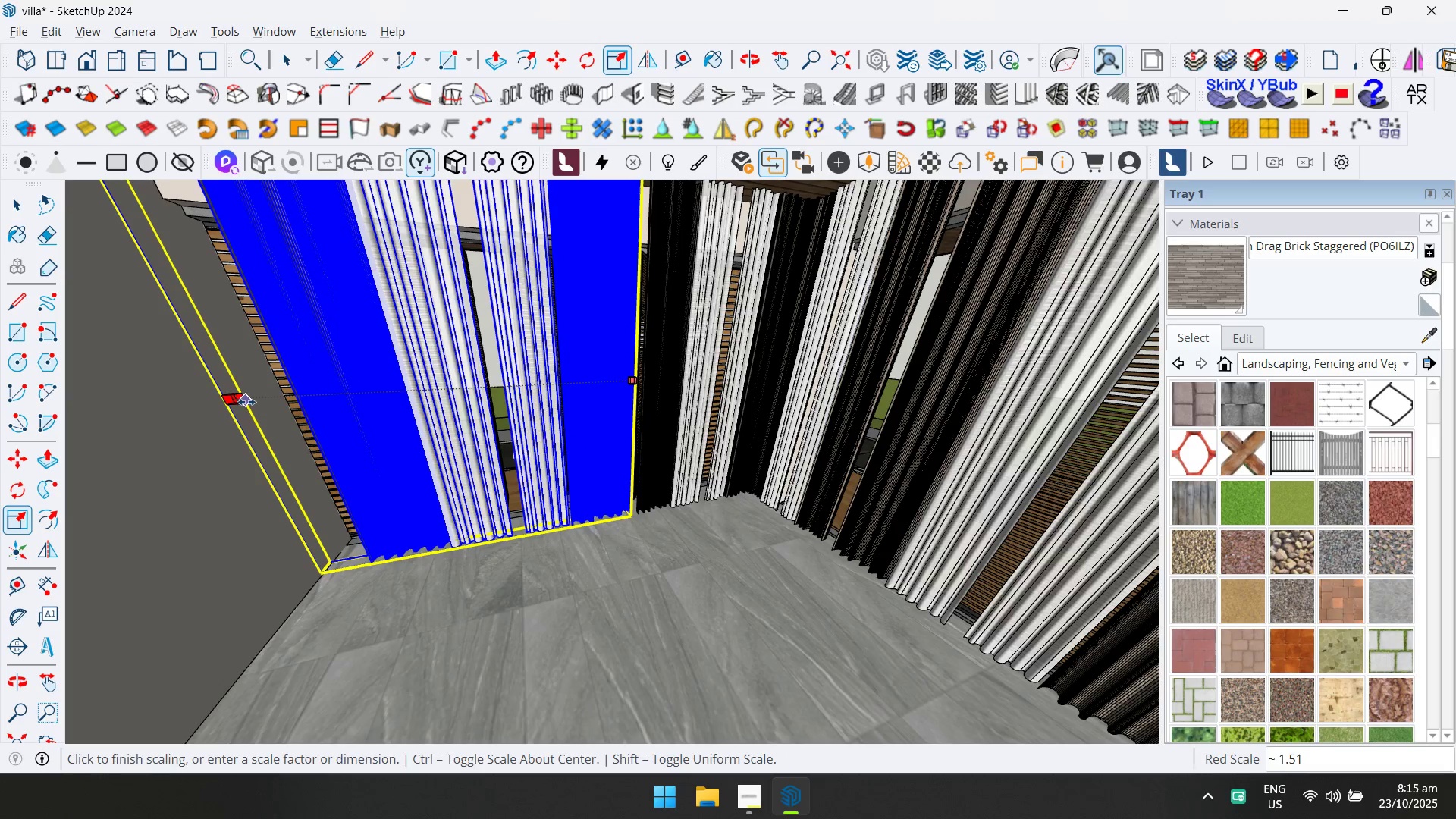 
left_click([246, 402])
 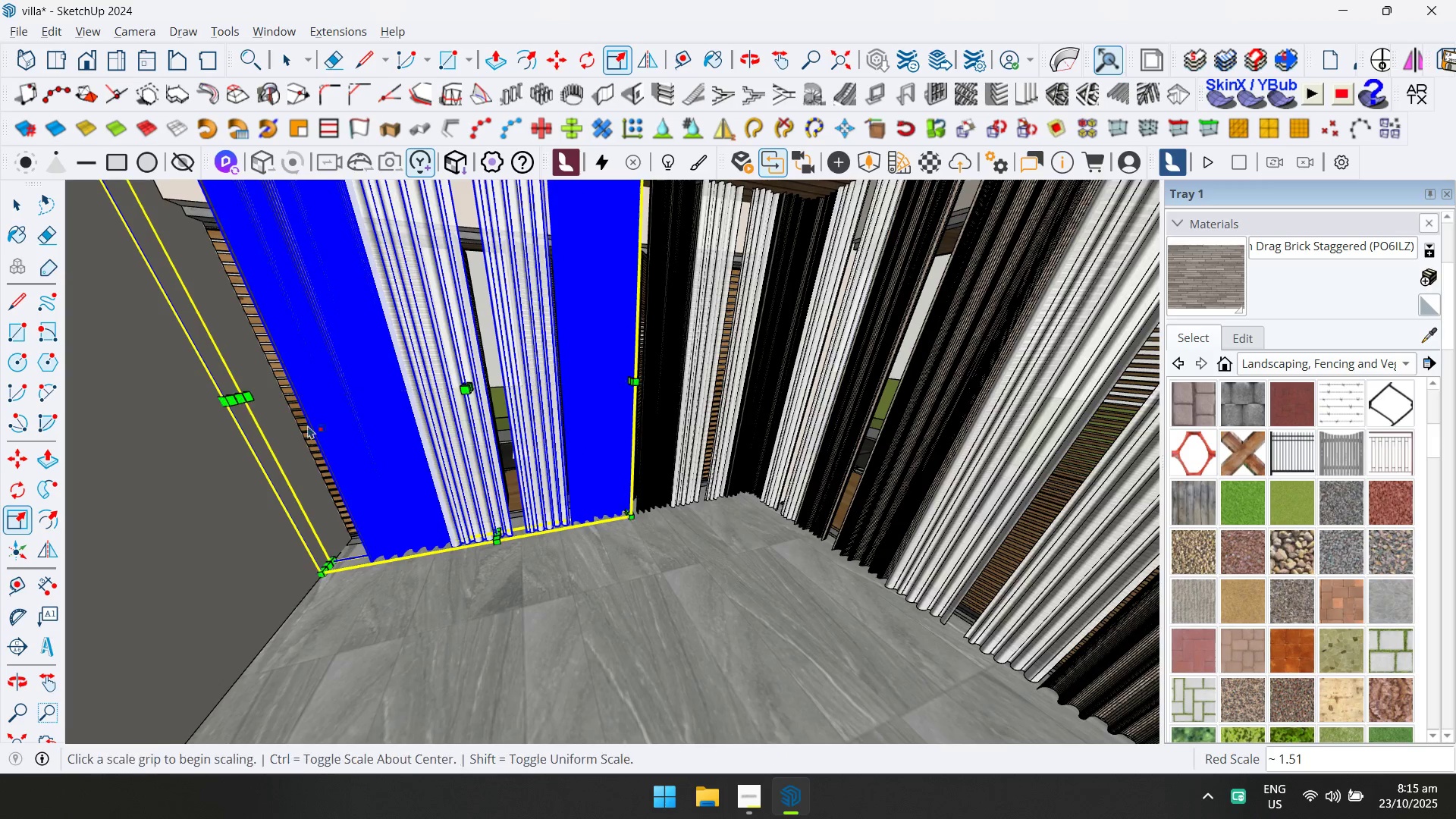 
scroll: coordinate [393, 457], scroll_direction: down, amount: 1.0
 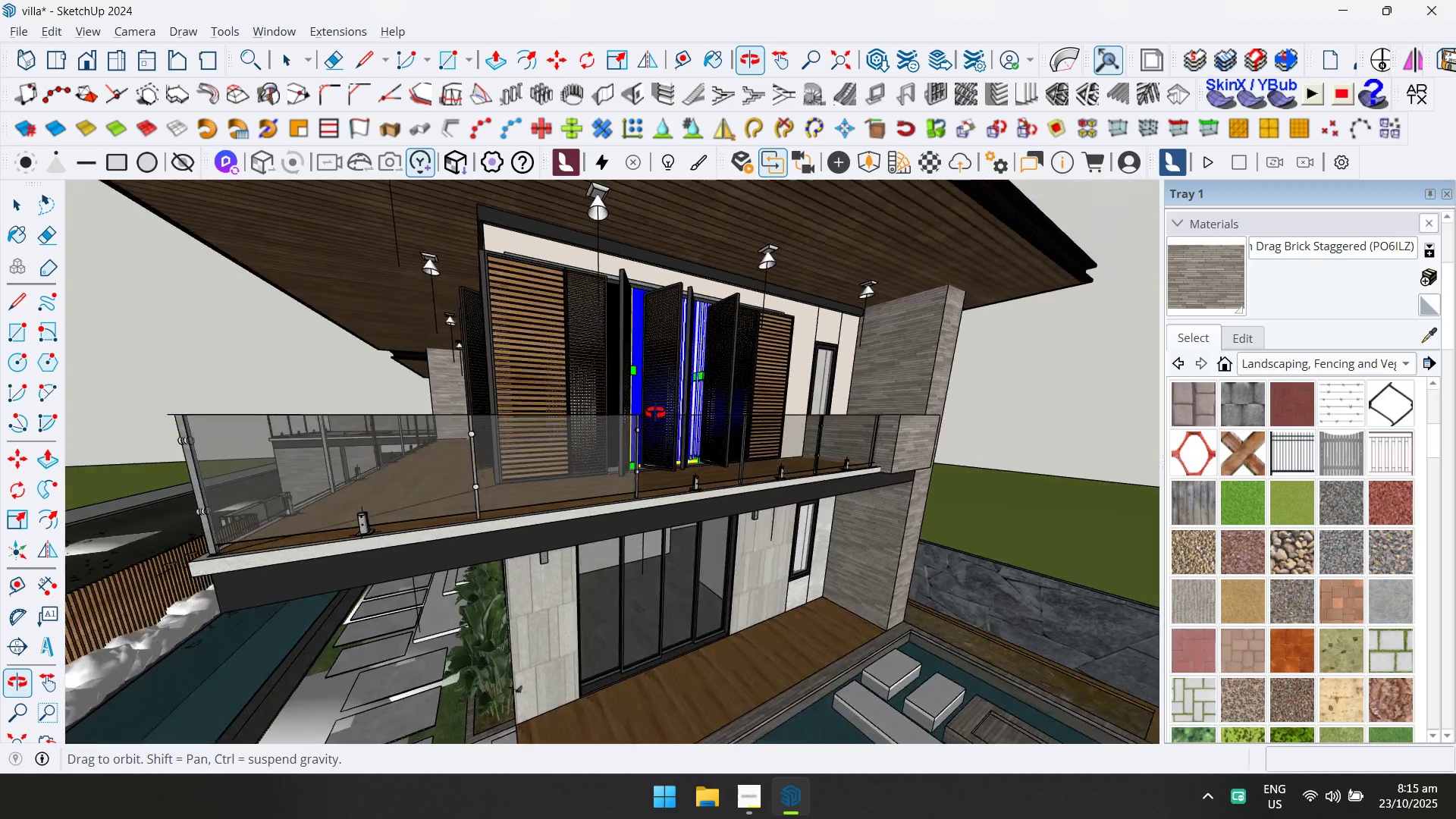 
hold_key(key=ShiftLeft, duration=0.45)
 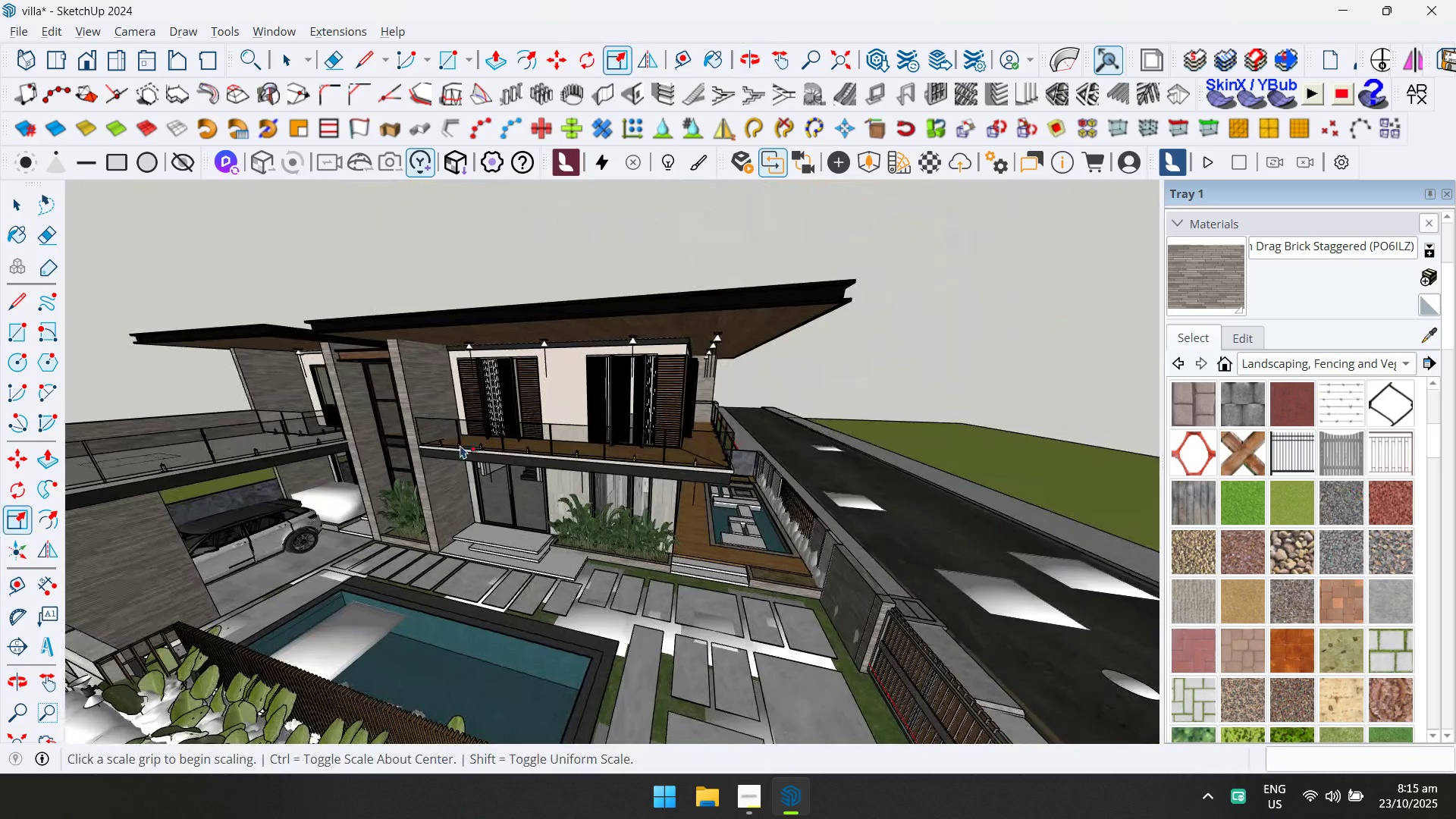 
scroll: coordinate [333, 441], scroll_direction: up, amount: 2.0
 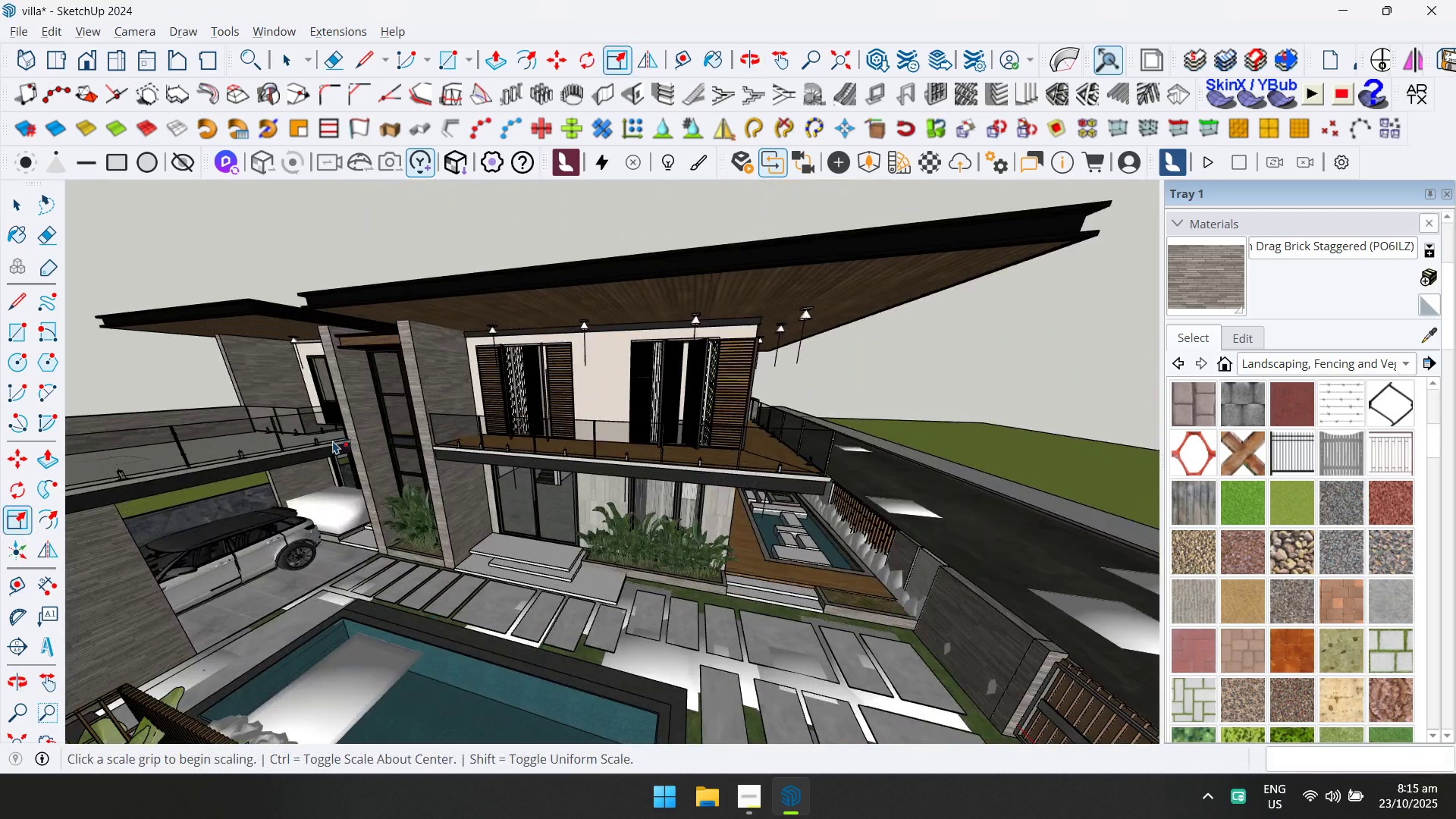 
hold_key(key=ShiftLeft, duration=0.36)
 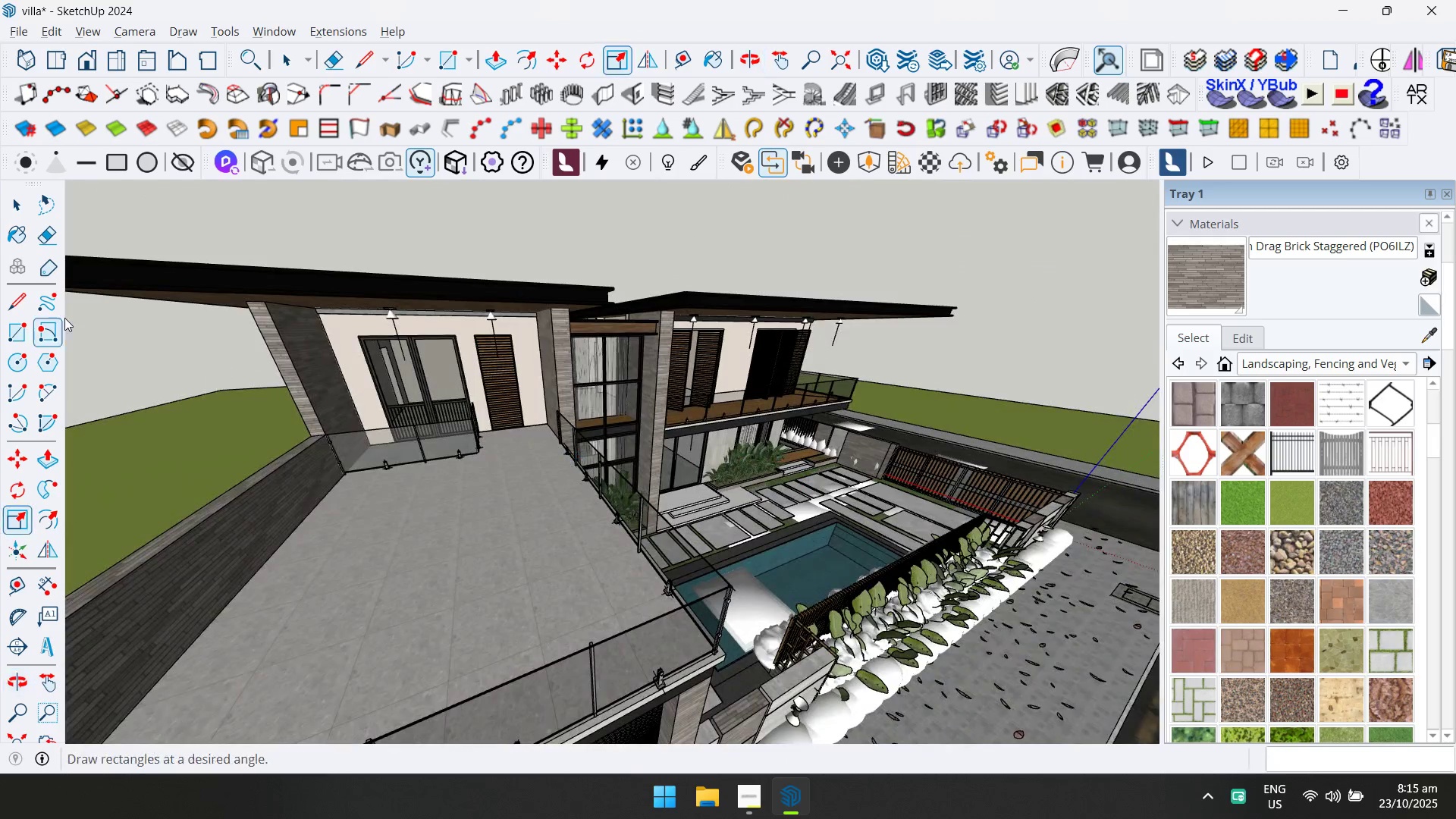 
double_click([12, 208])
 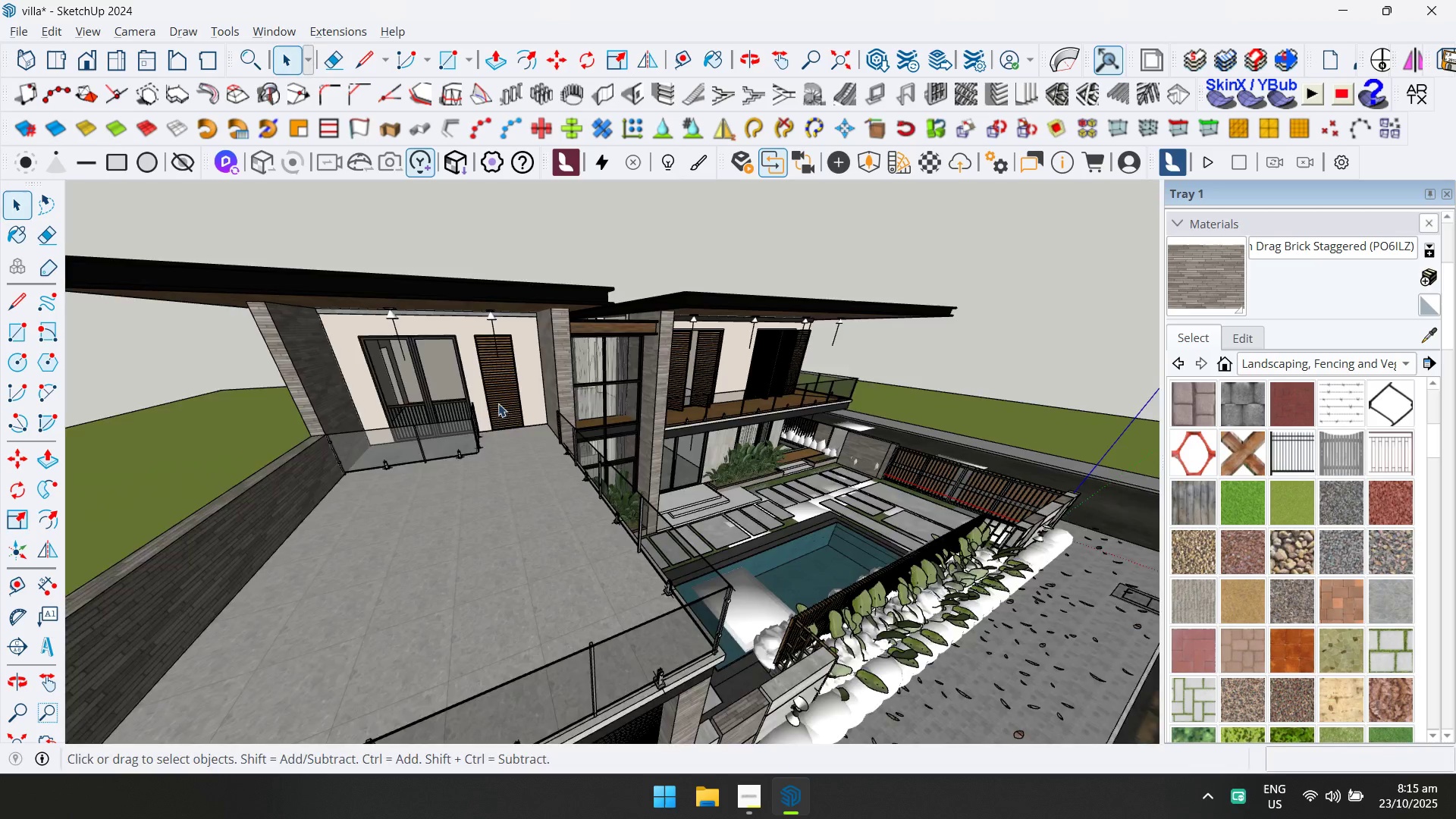 
scroll: coordinate [535, 413], scroll_direction: up, amount: 6.0
 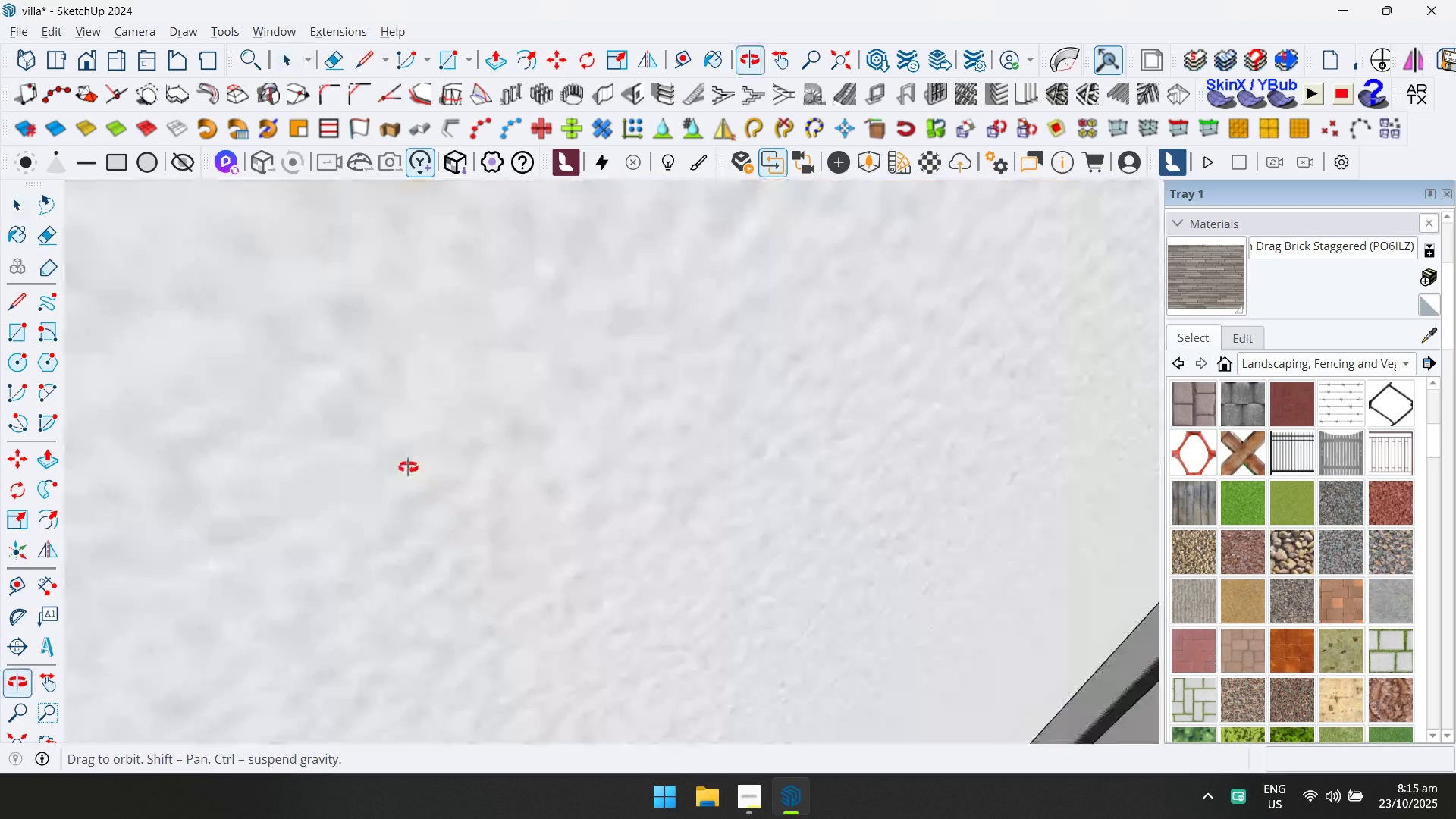 
scroll: coordinate [777, 485], scroll_direction: down, amount: 6.0
 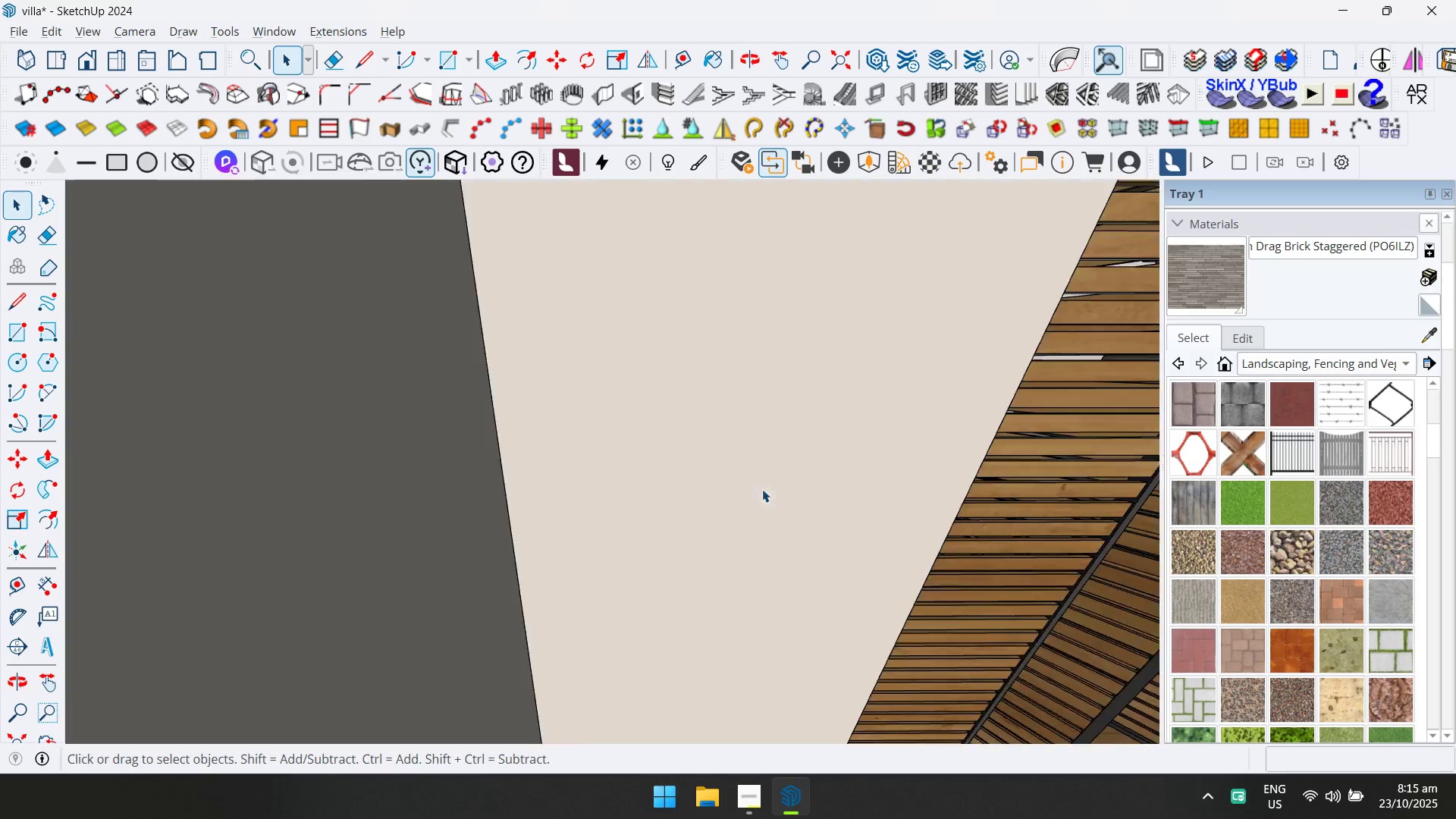 
hold_key(key=ShiftLeft, duration=0.53)
 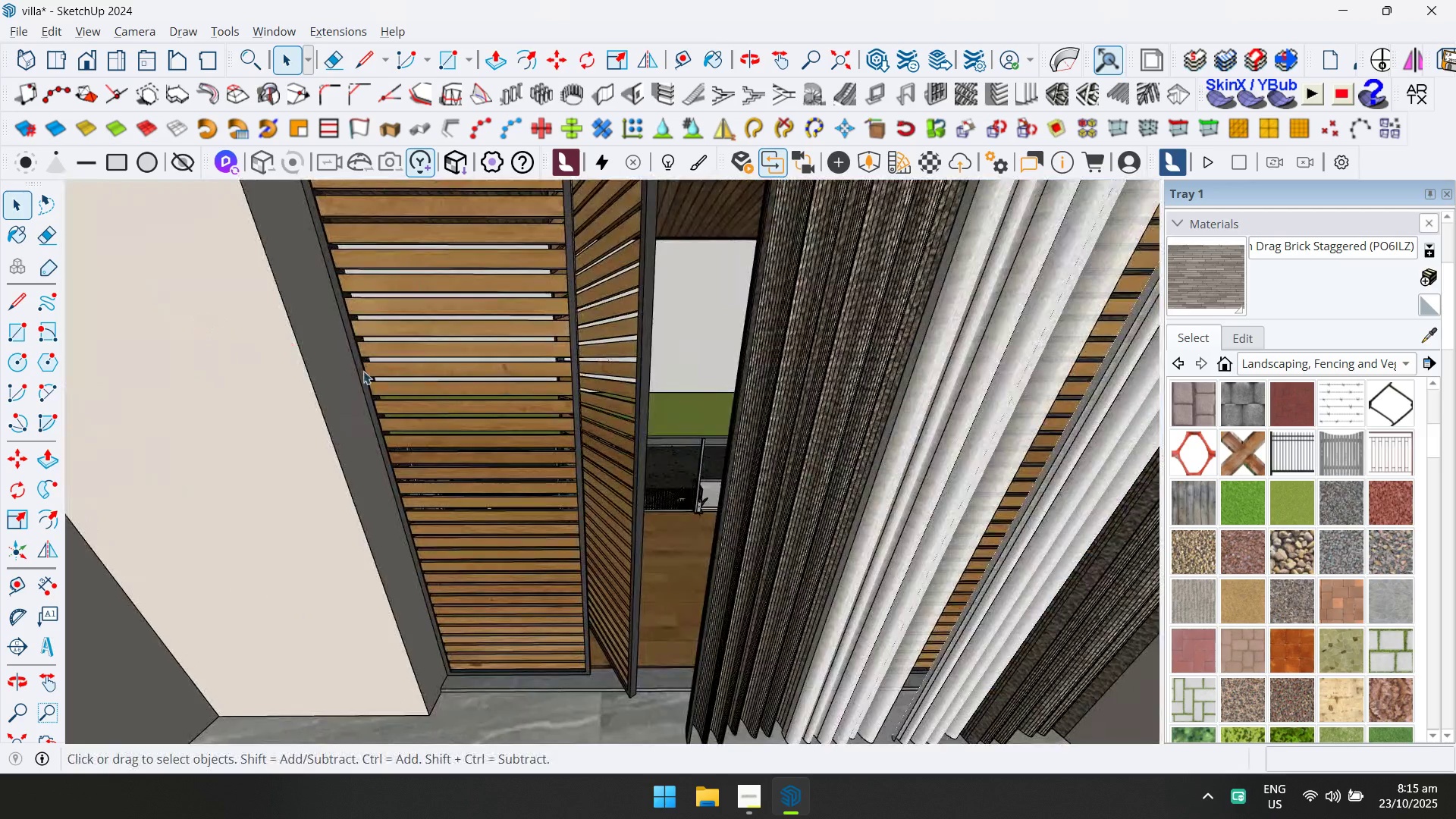 
scroll: coordinate [603, 450], scroll_direction: down, amount: 9.0
 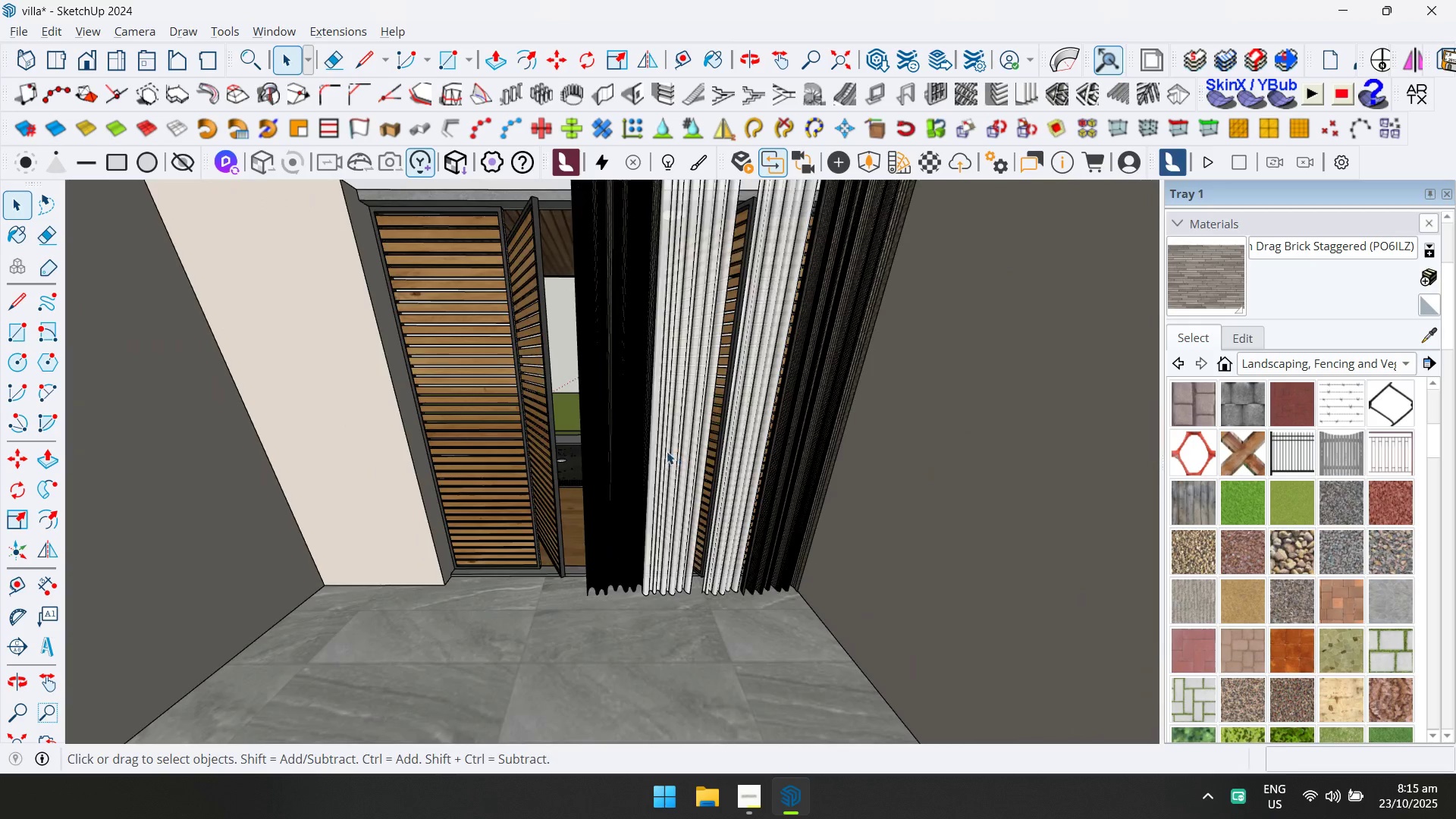 
left_click([664, 451])
 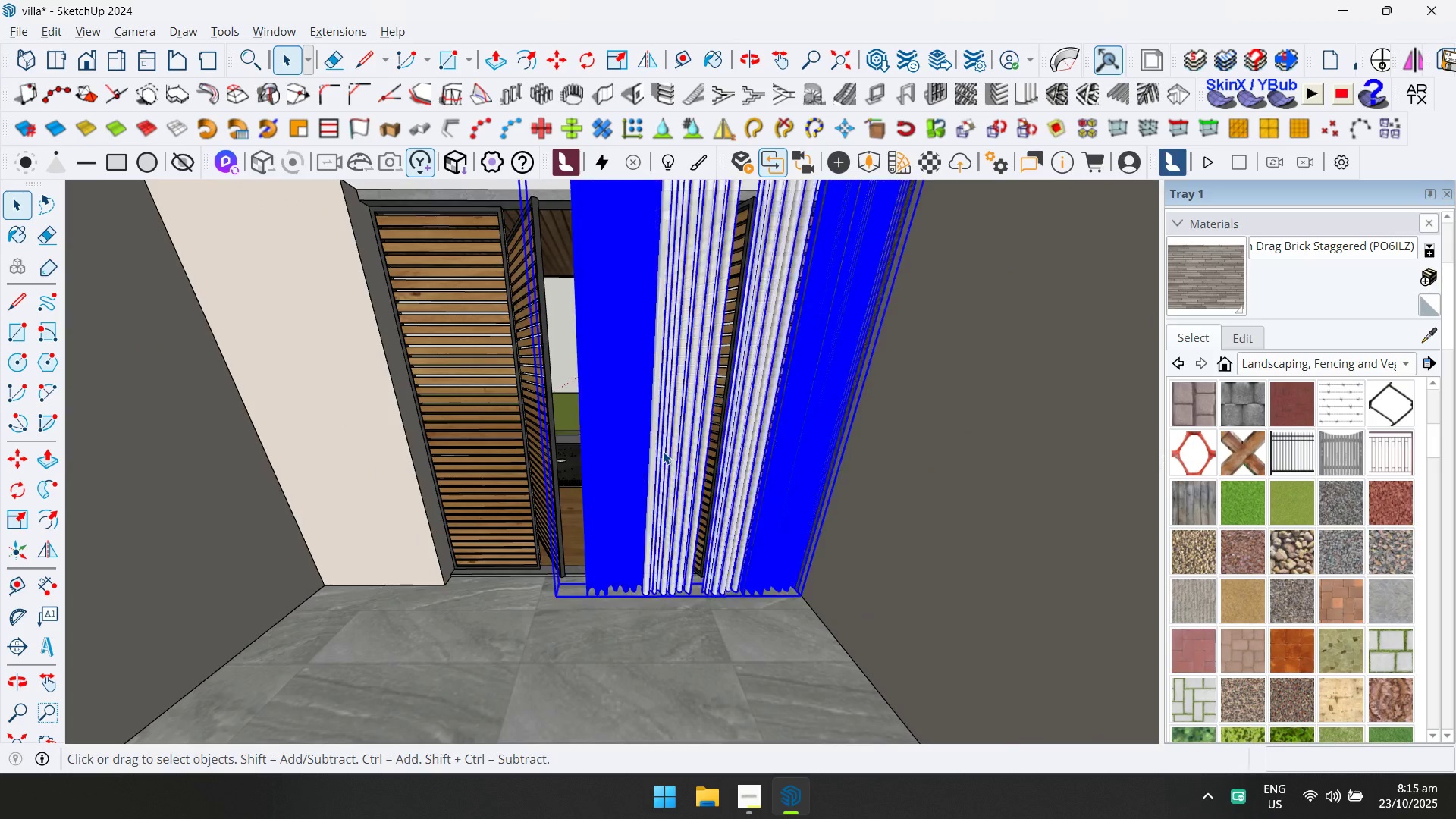 
scroll: coordinate [664, 422], scroll_direction: none, amount: 0.0
 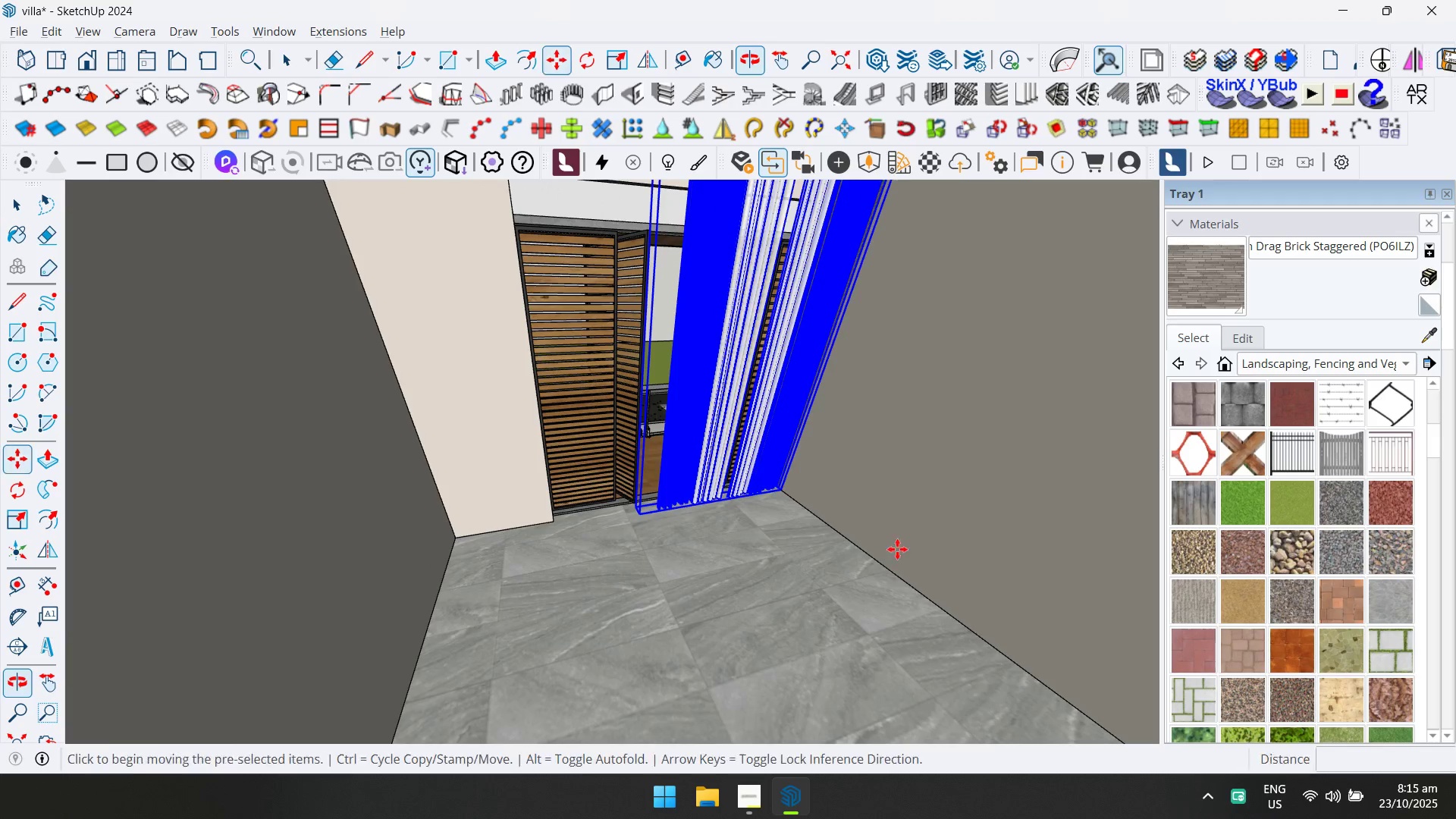 
key(Shift+ShiftLeft)
 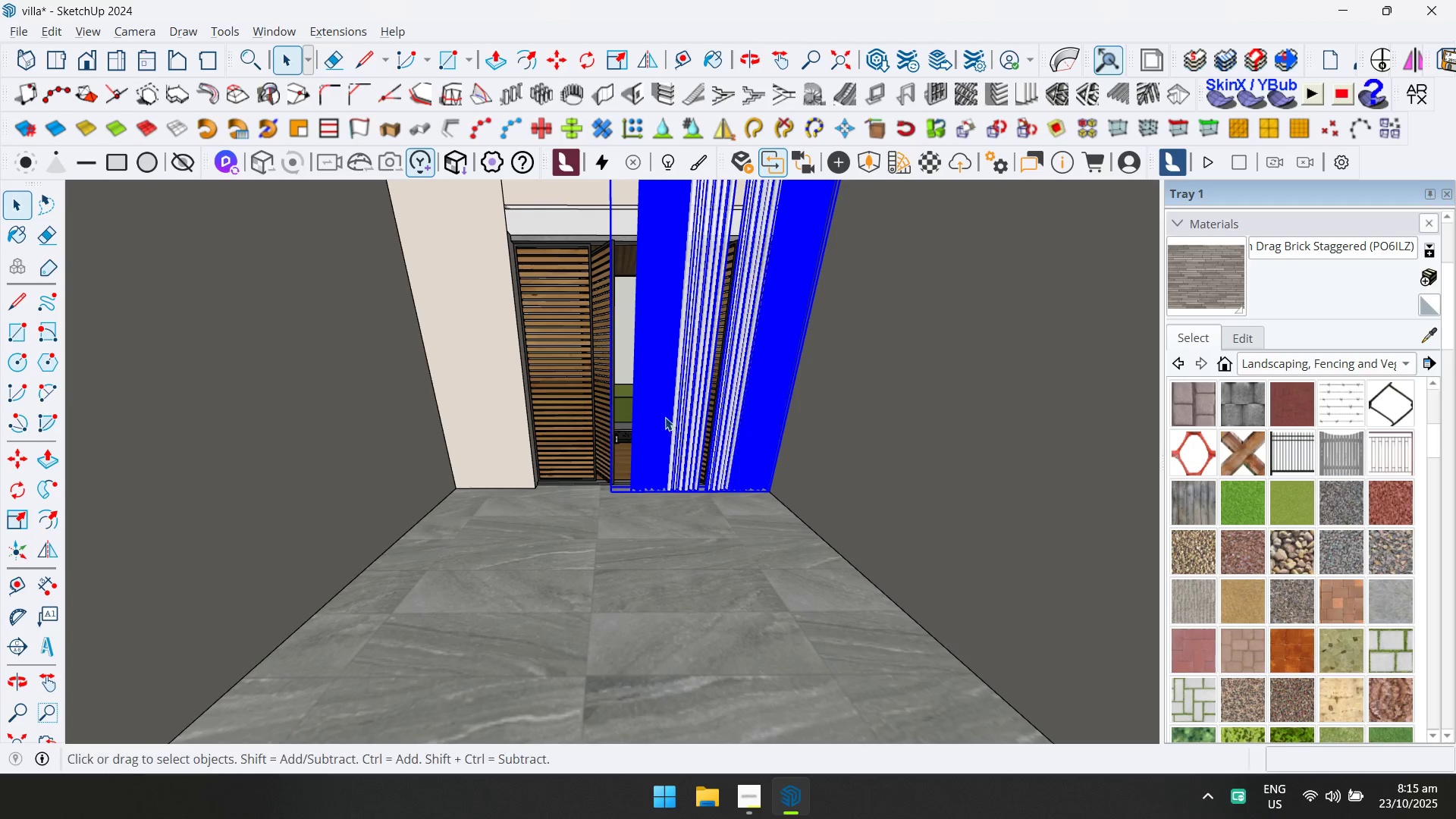 
key(M)
 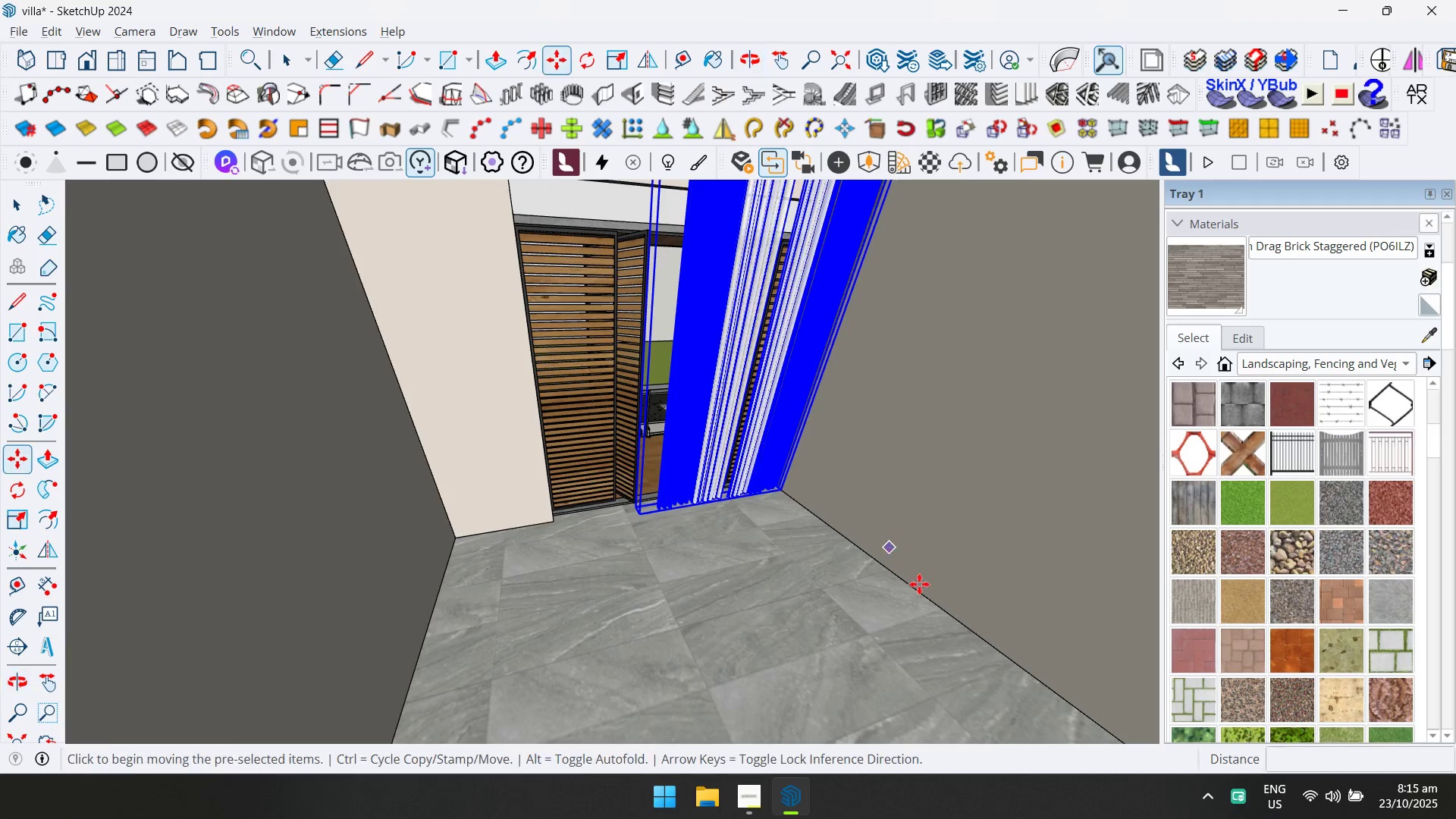 
key(Control+ControlLeft)
 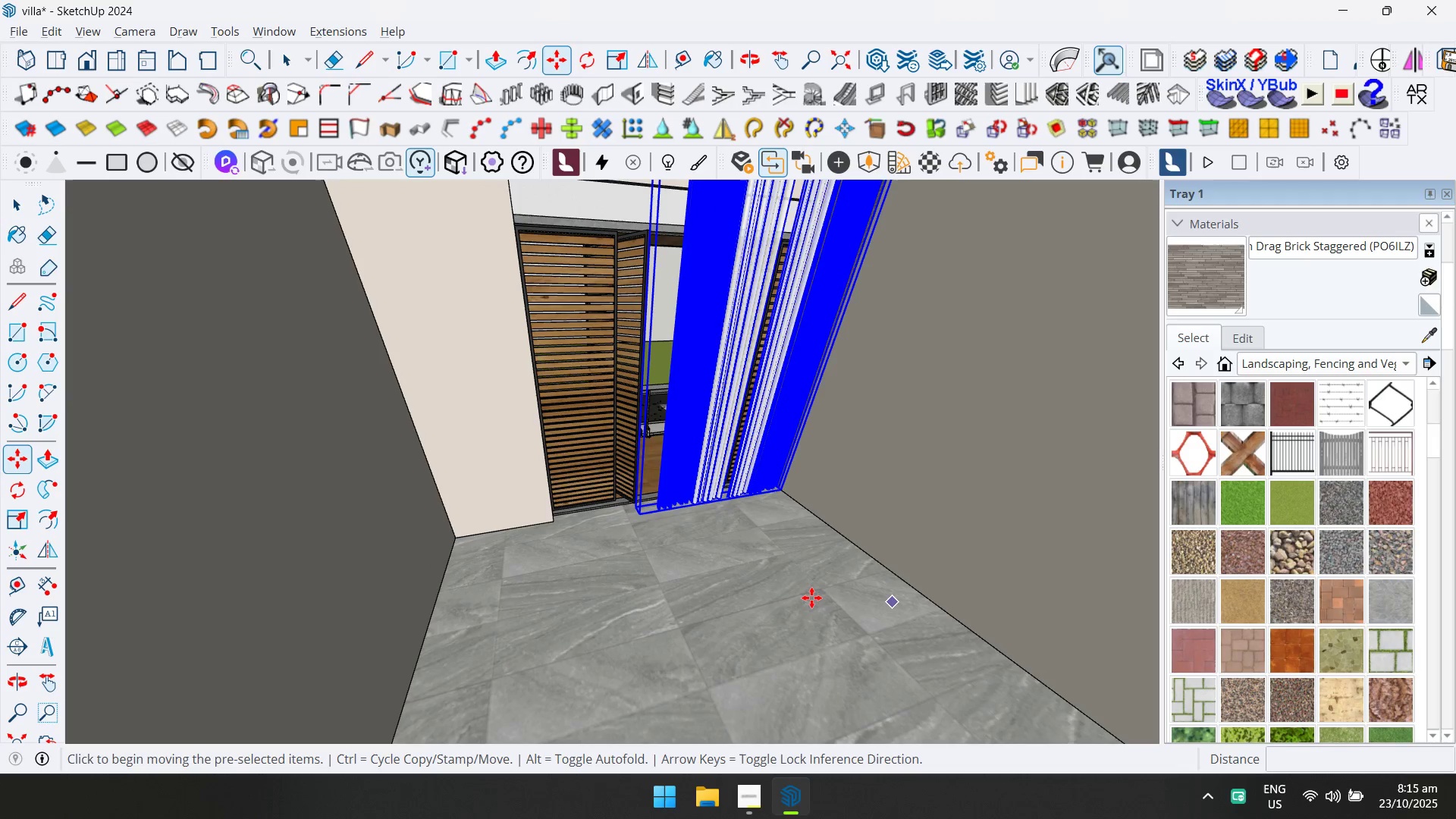 
left_click_drag(start_coordinate=[809, 598], to_coordinate=[801, 599])
 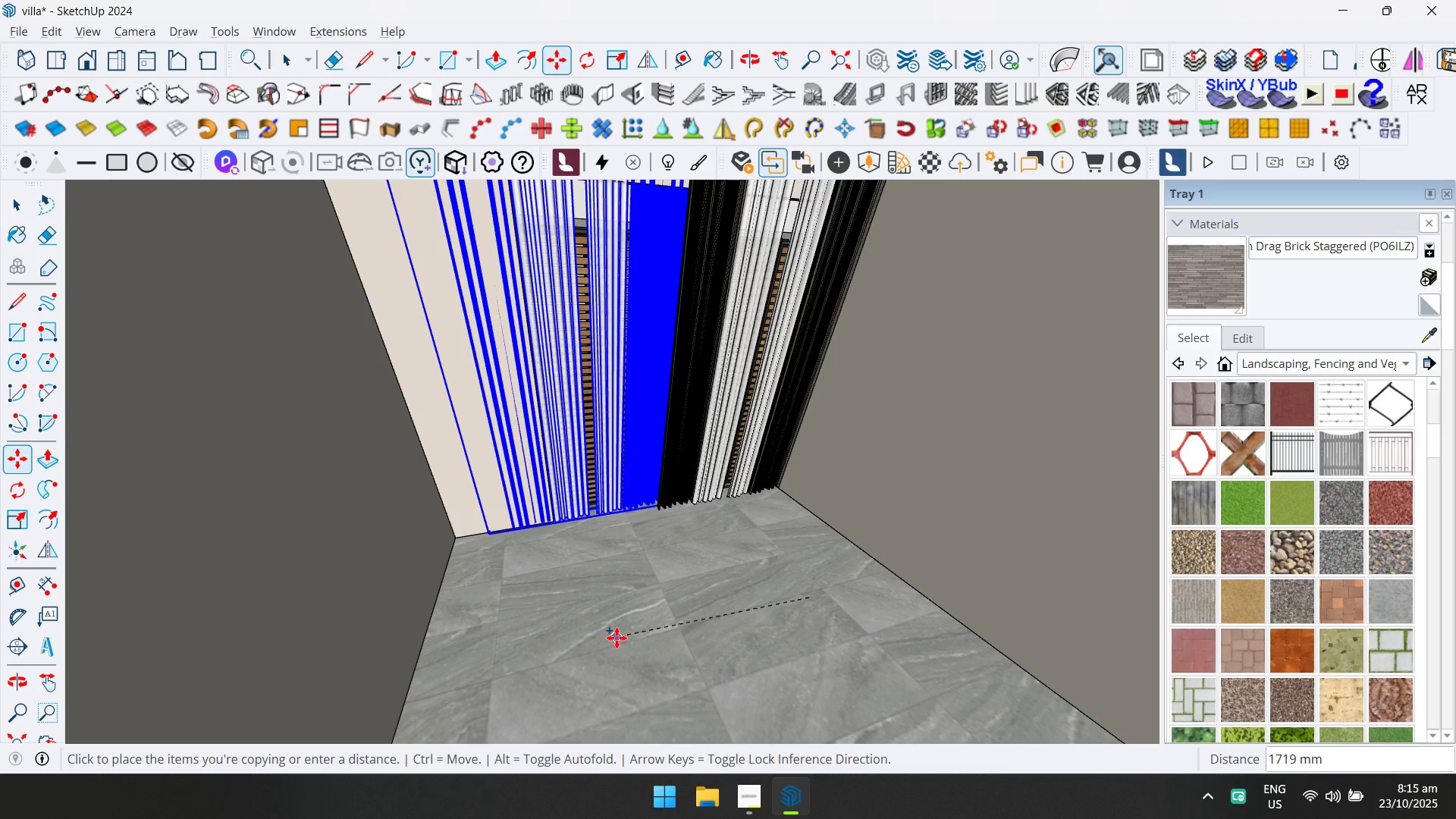 
mouse_move([574, 675])
 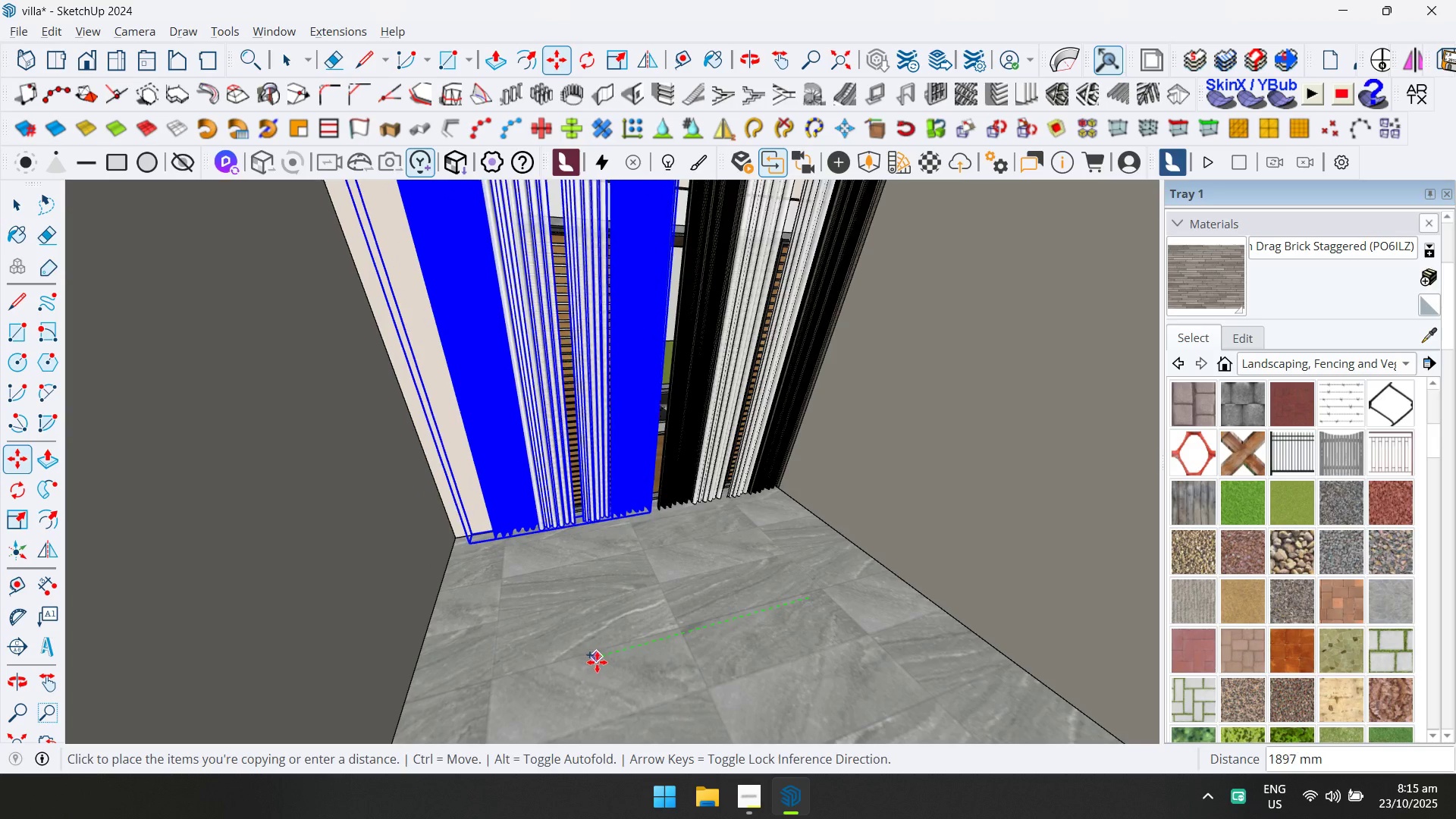 
left_click([602, 661])
 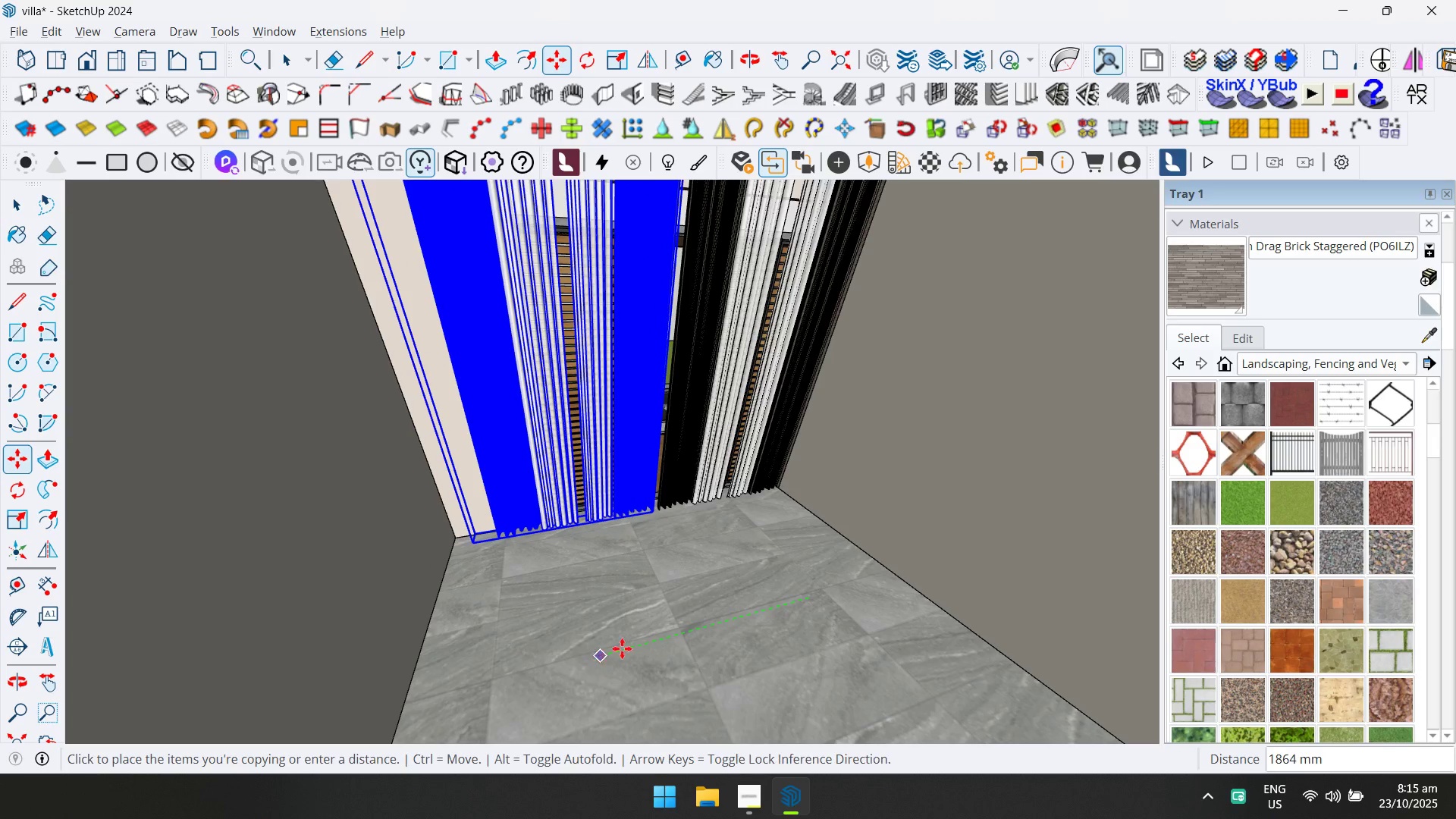 
scroll: coordinate [704, 601], scroll_direction: down, amount: 2.0
 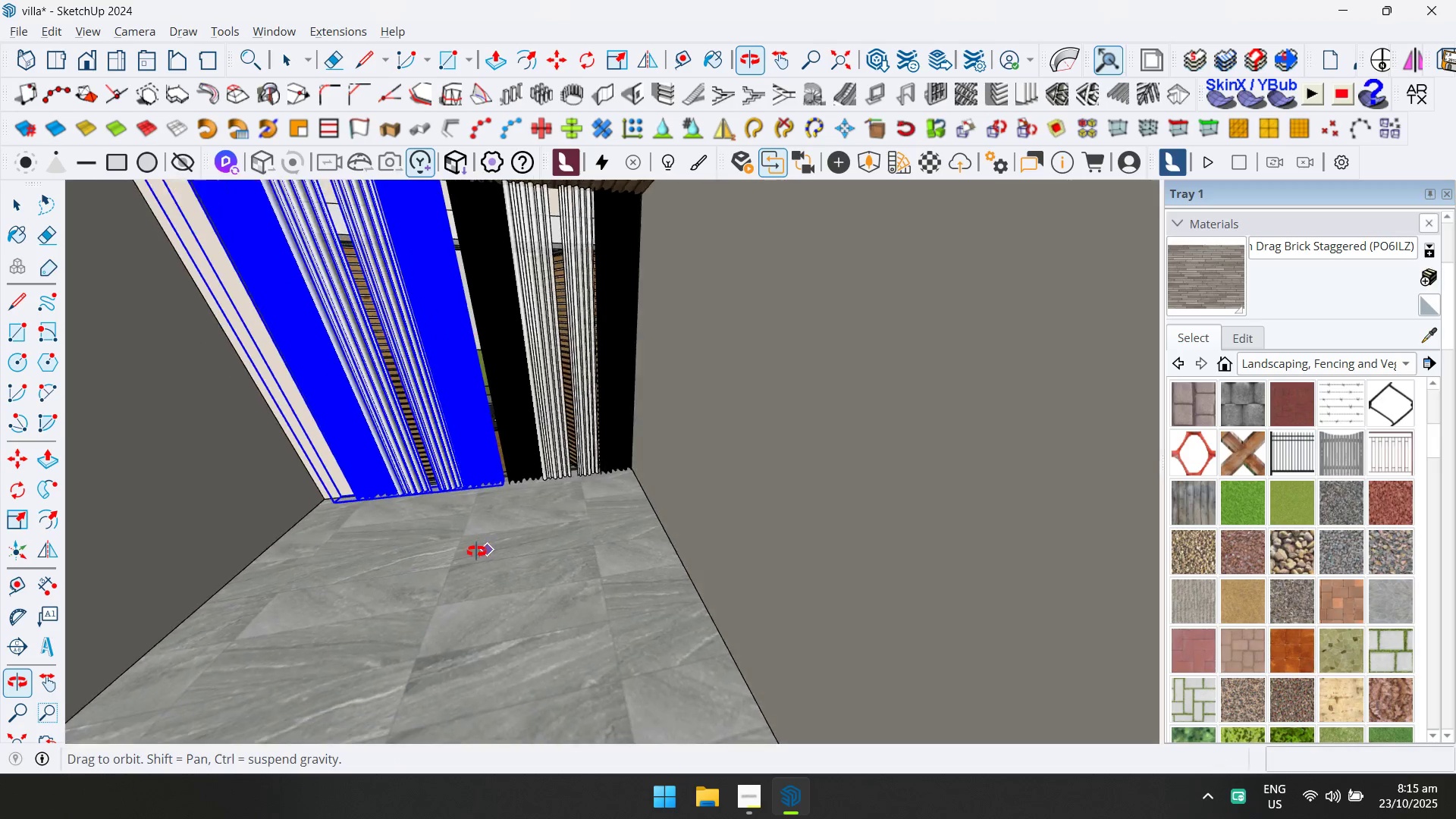 
hold_key(key=ShiftLeft, duration=0.39)
 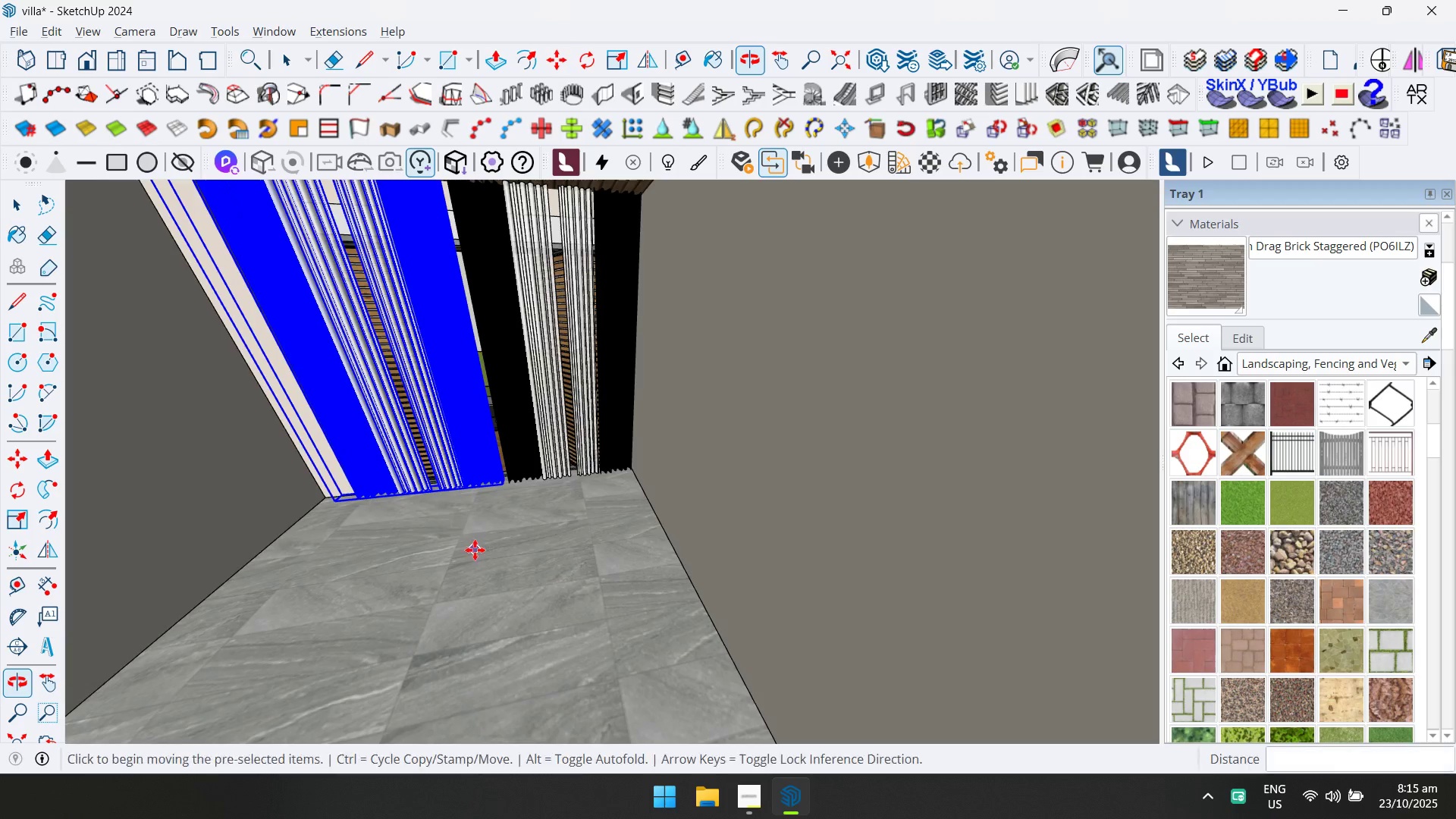 
key(Control+C)
 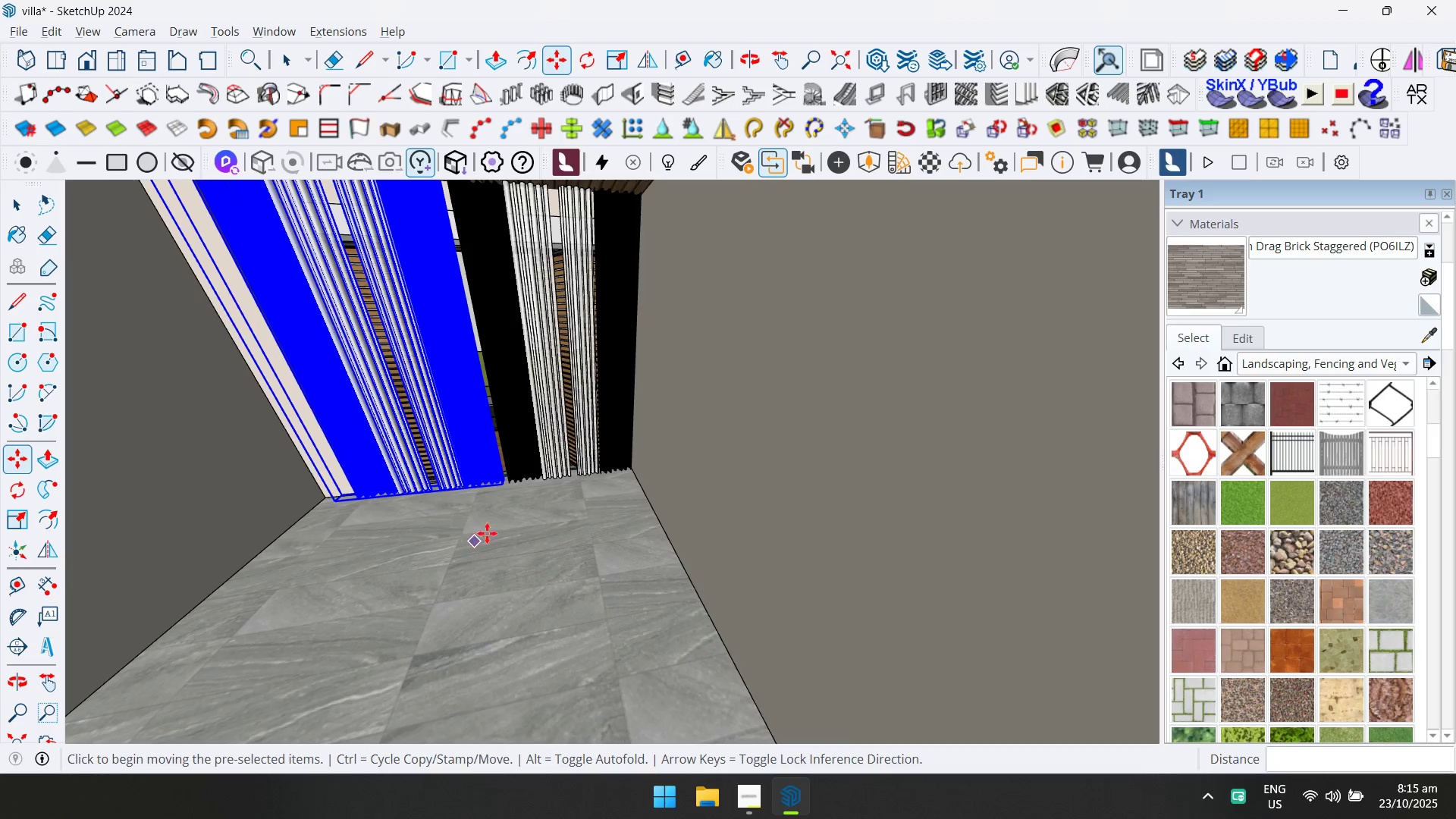 
scroll: coordinate [505, 522], scroll_direction: down, amount: 3.0
 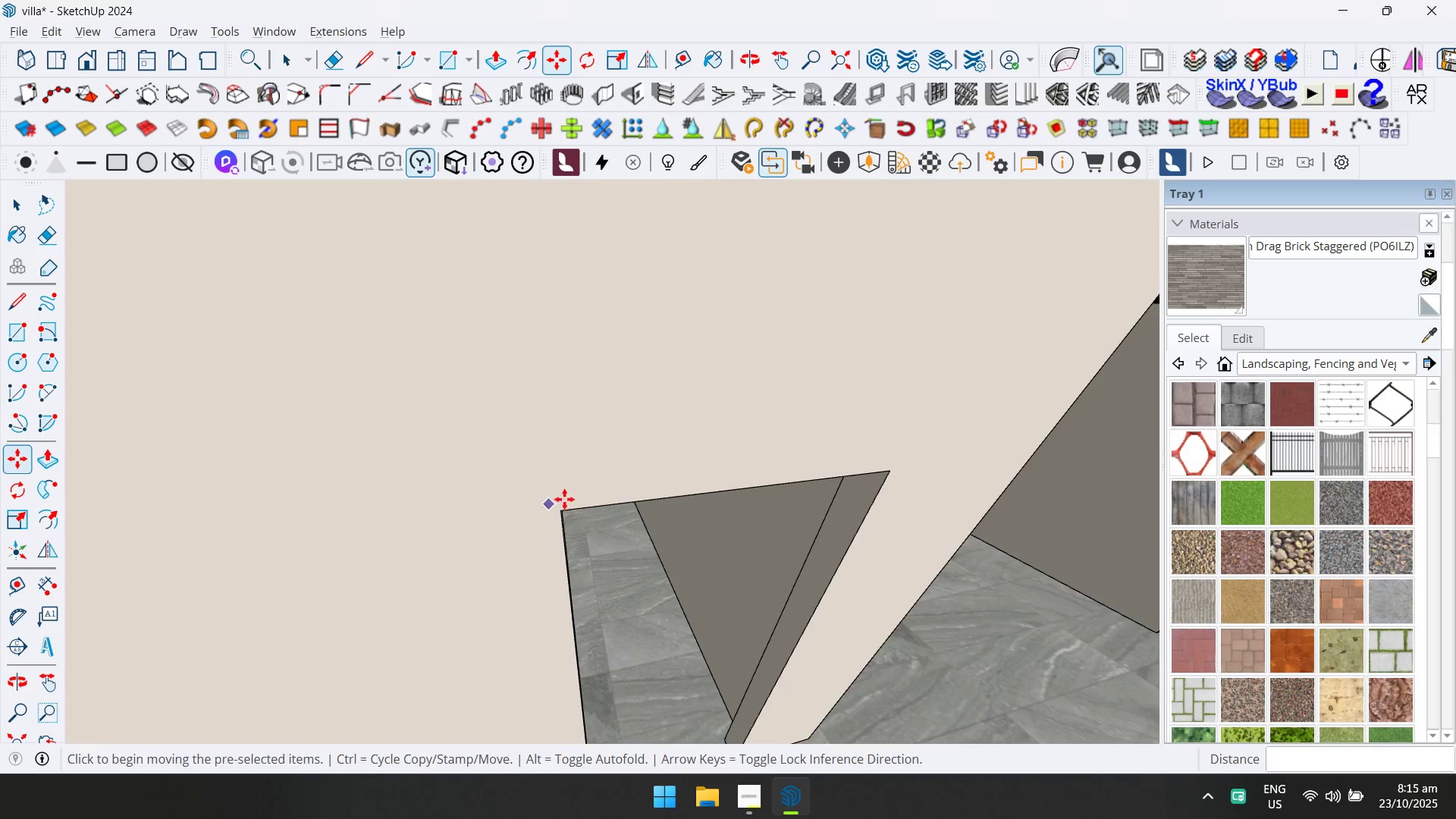 
hold_key(key=ShiftLeft, duration=0.58)
 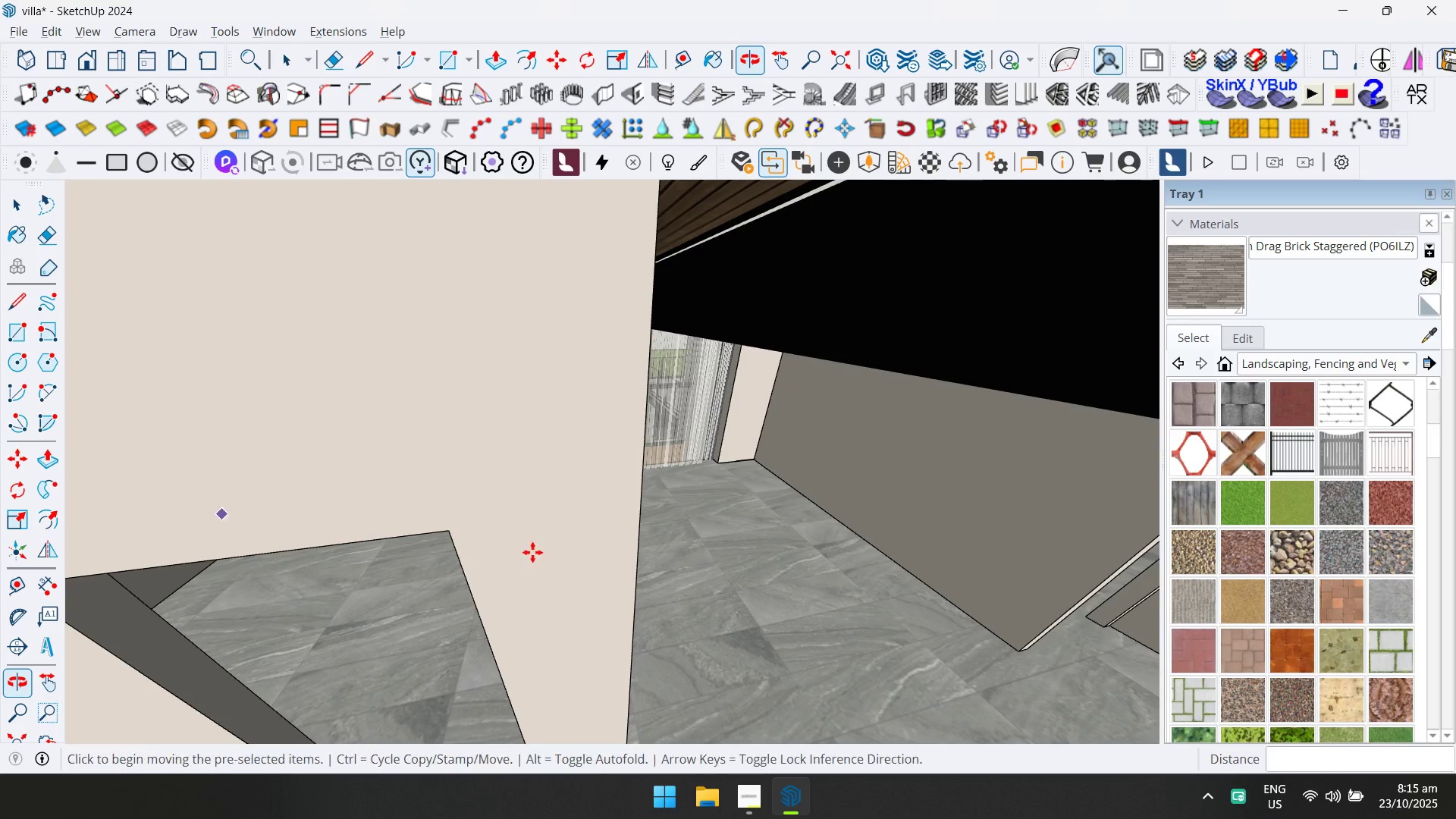 
hold_key(key=ShiftLeft, duration=0.35)
 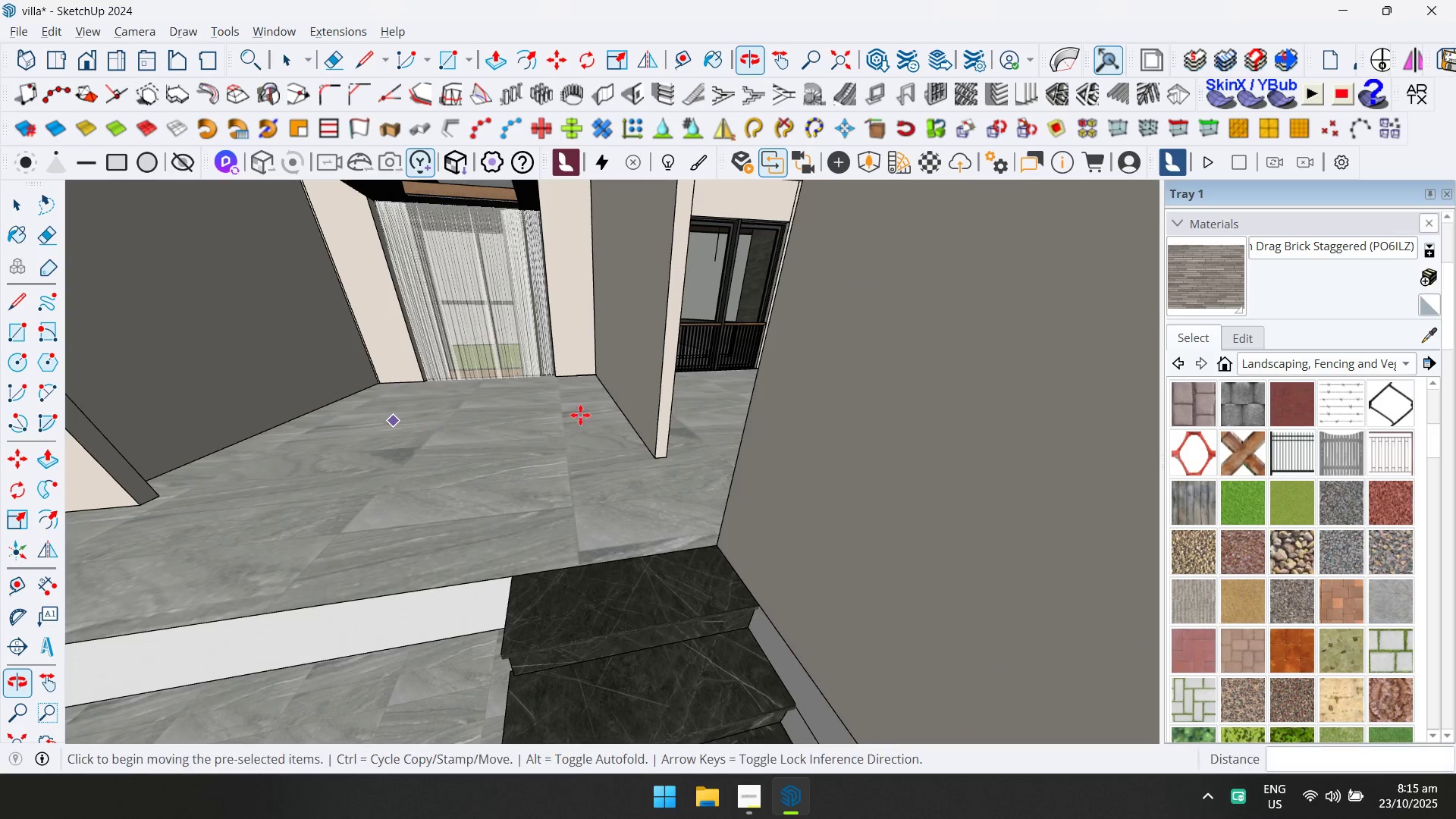 
scroll: coordinate [770, 338], scroll_direction: up, amount: 9.0
 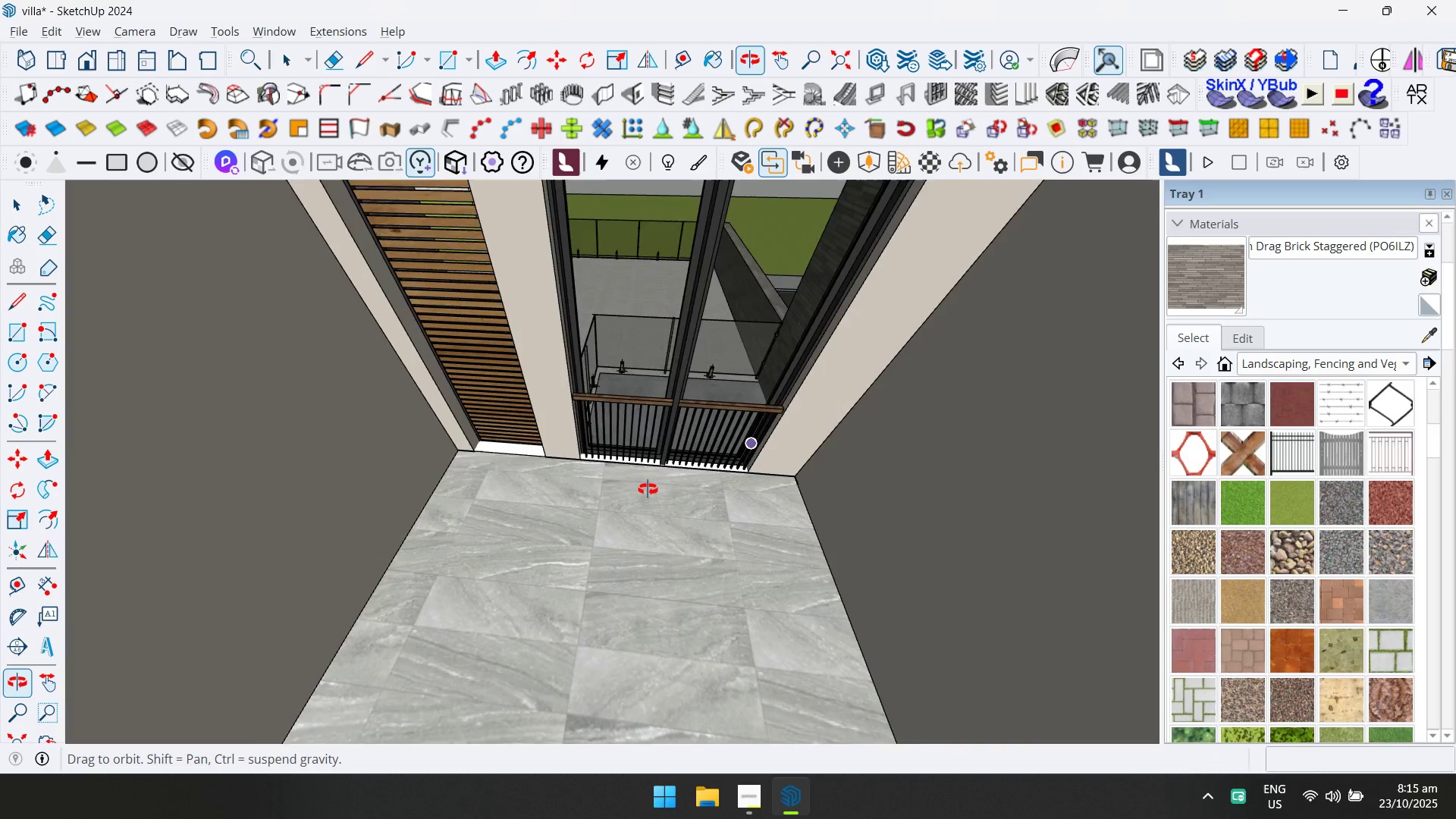 
key(Control+V)
 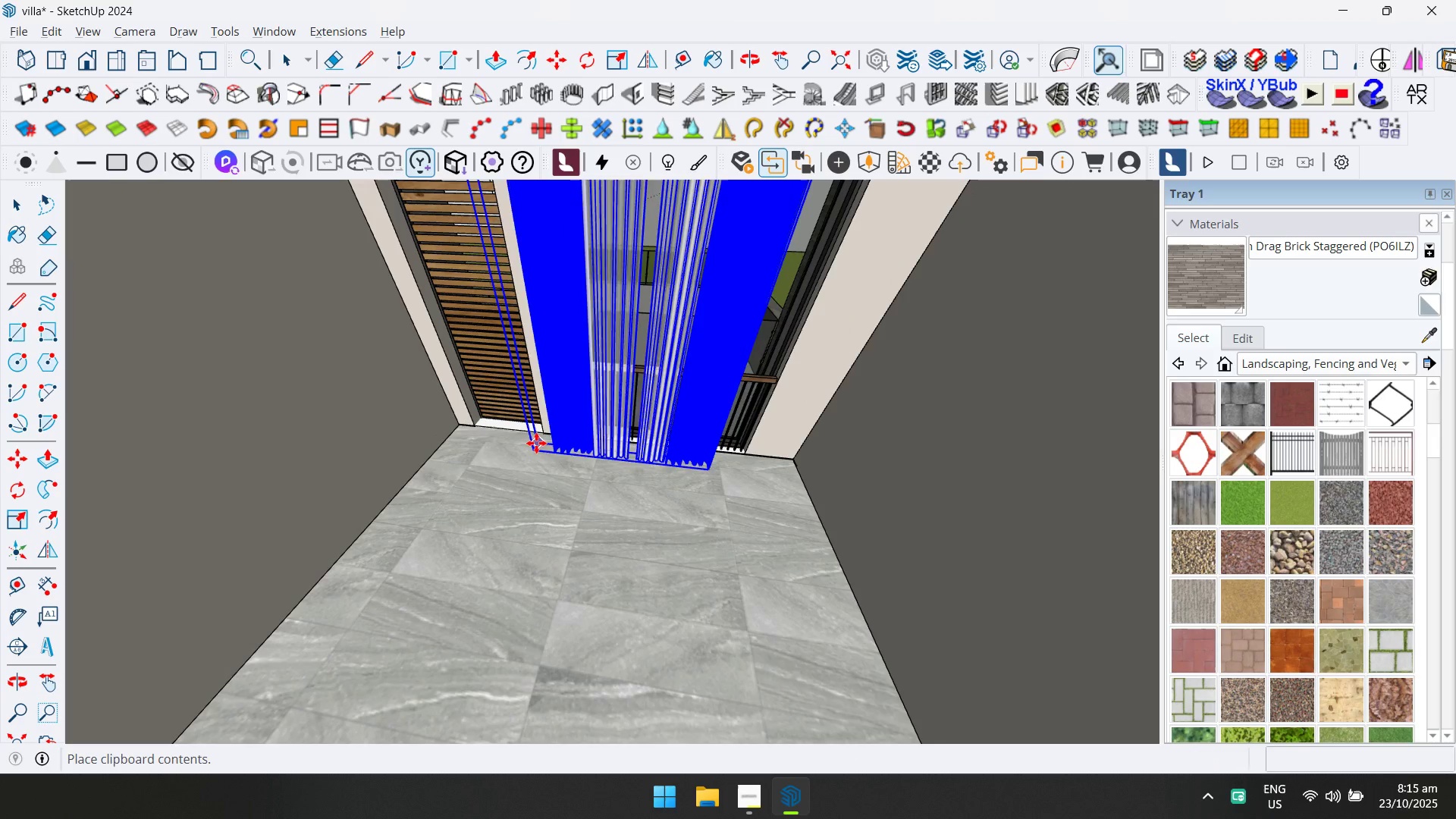 
left_click([532, 436])
 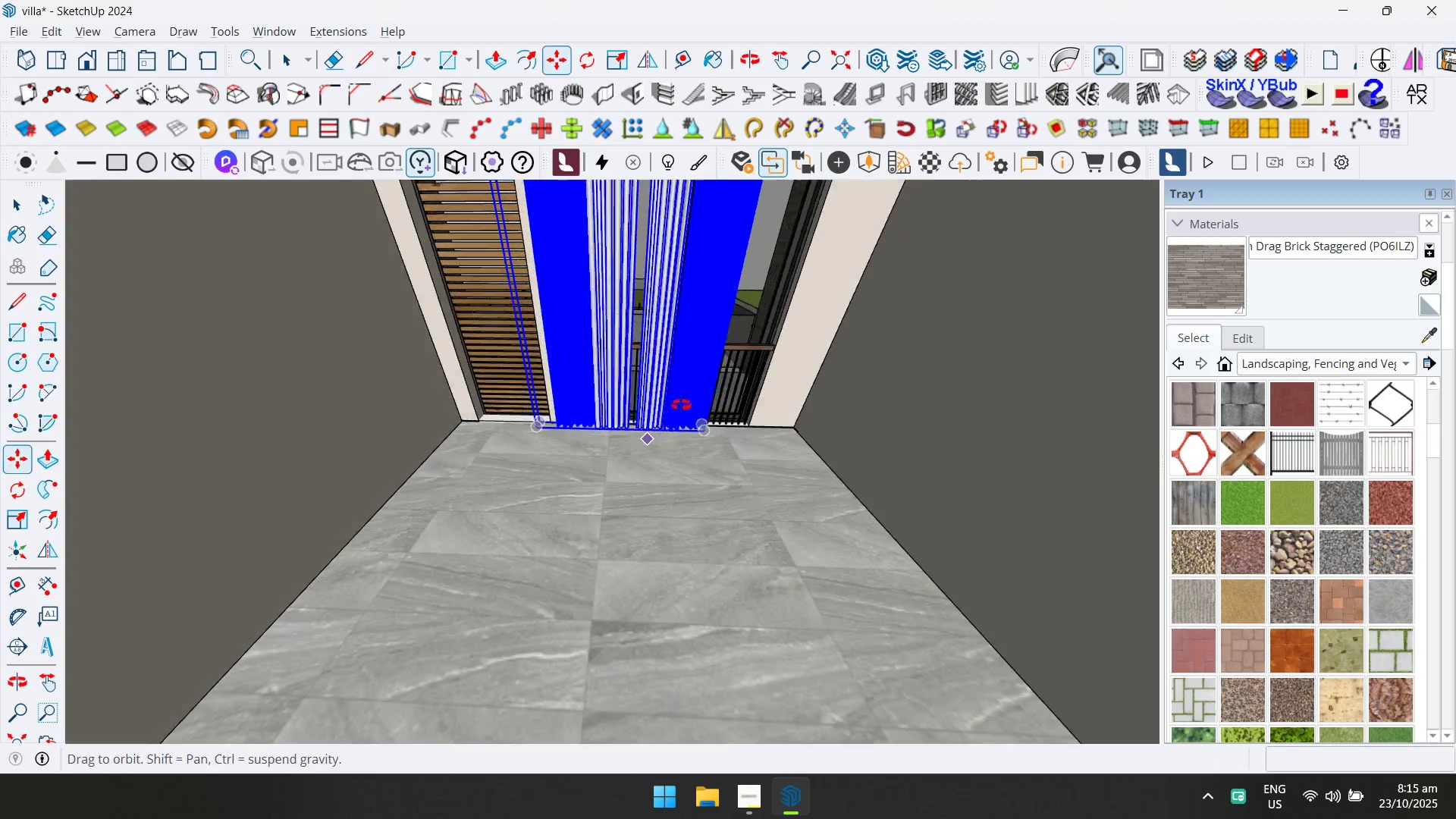 
hold_key(key=ShiftLeft, duration=1.37)
 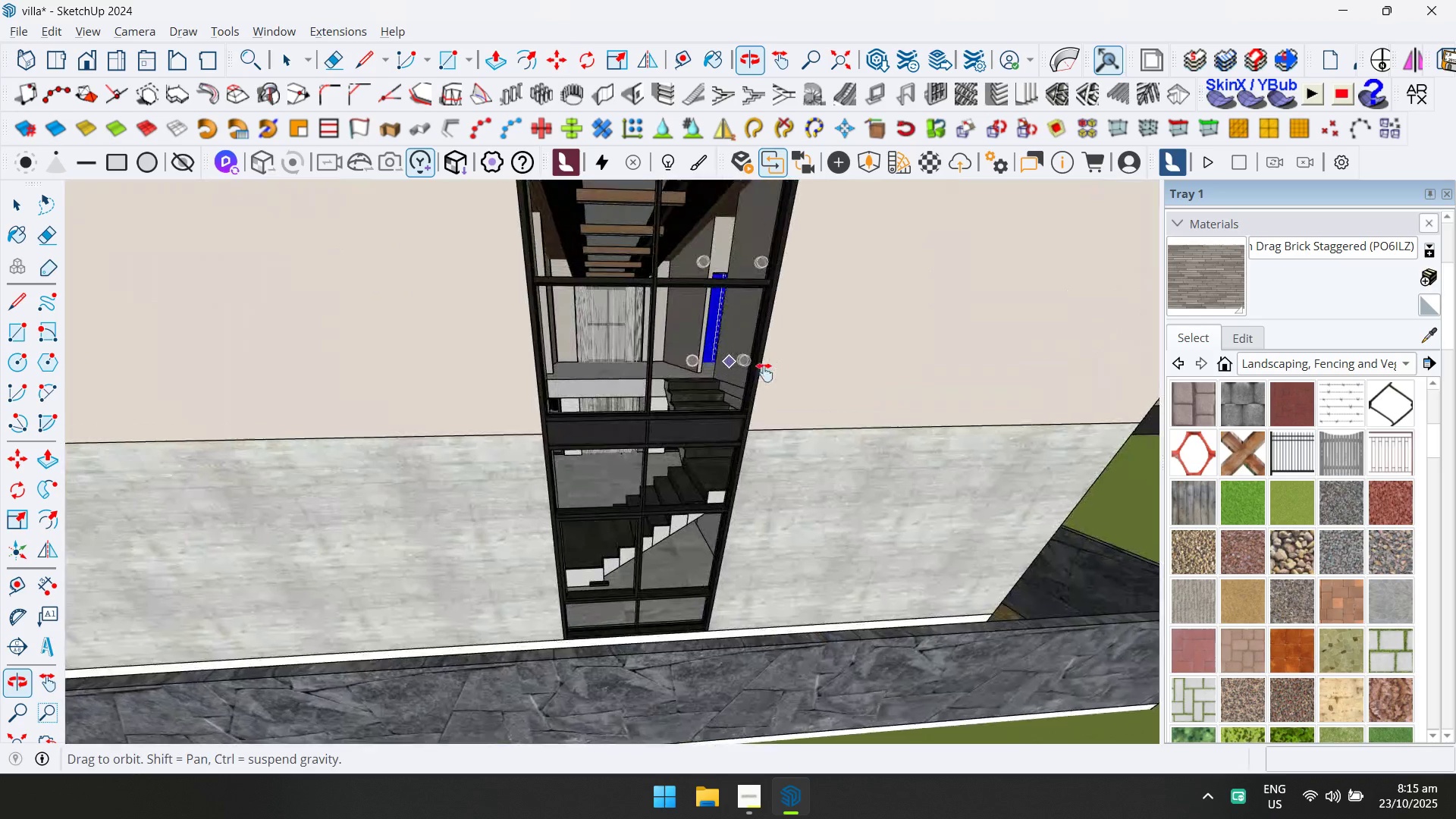 
scroll: coordinate [686, 347], scroll_direction: up, amount: 50.0
 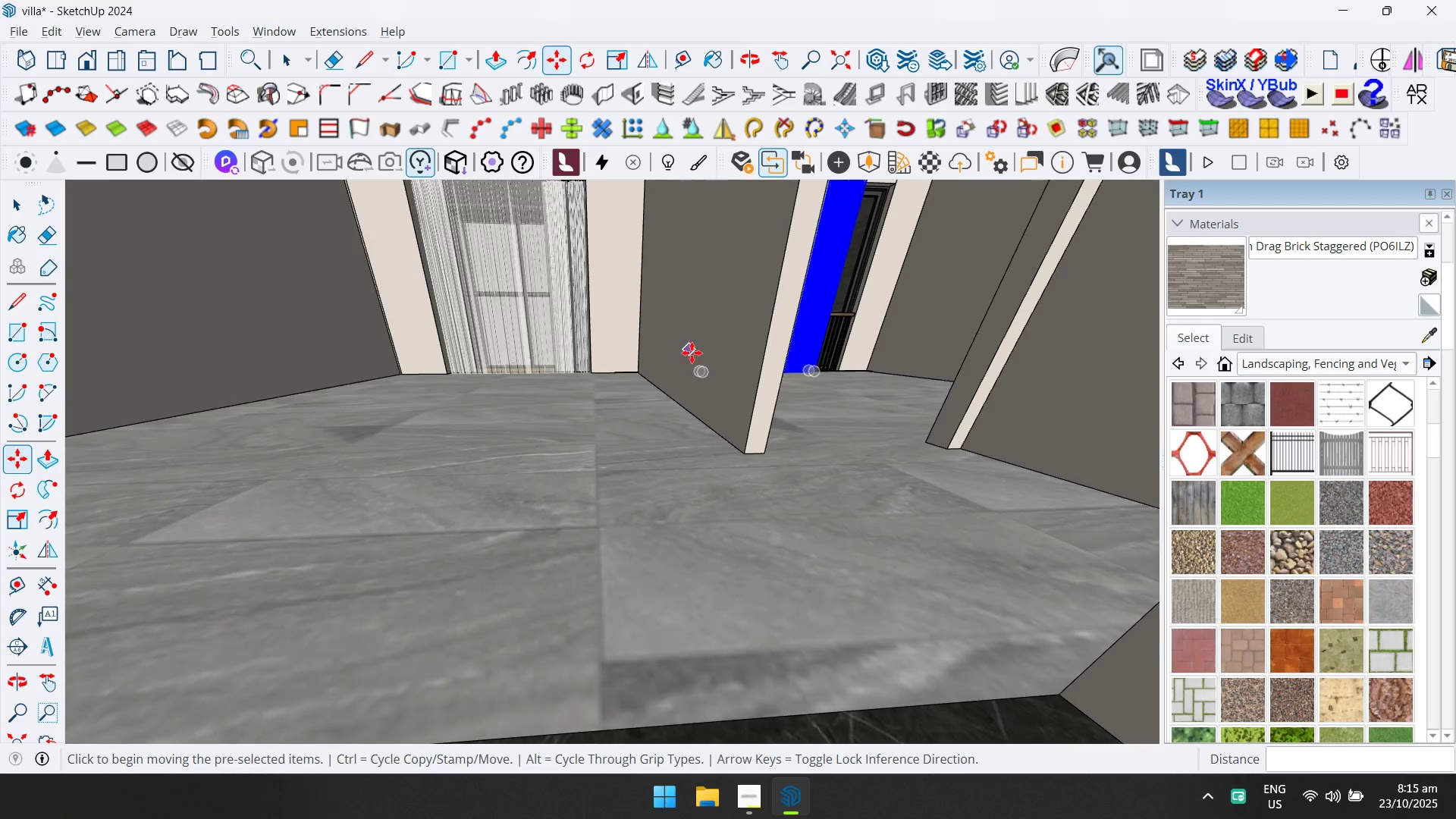 
hold_key(key=ShiftLeft, duration=1.31)
 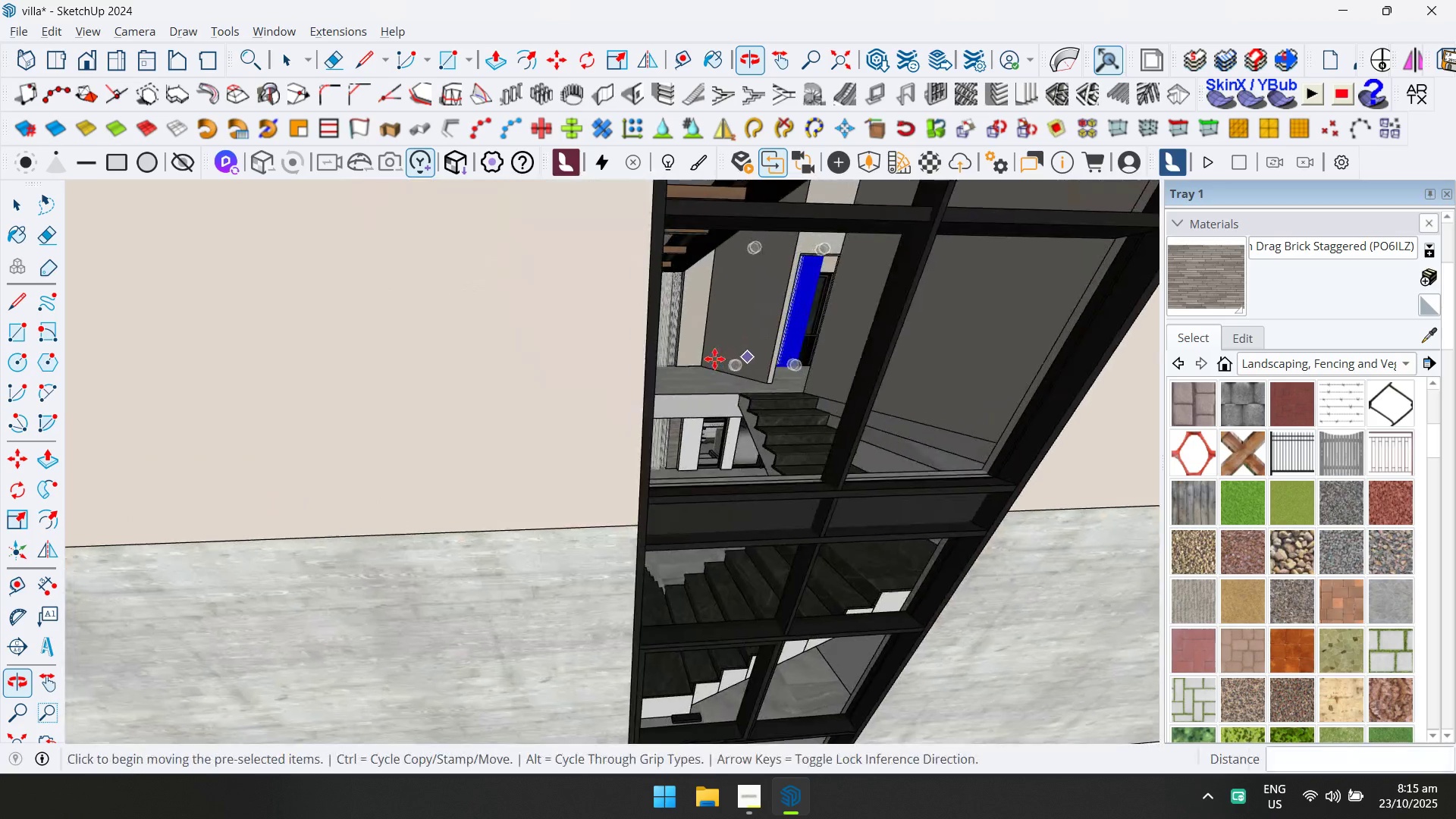 
scroll: coordinate [943, 365], scroll_direction: up, amount: 41.0
 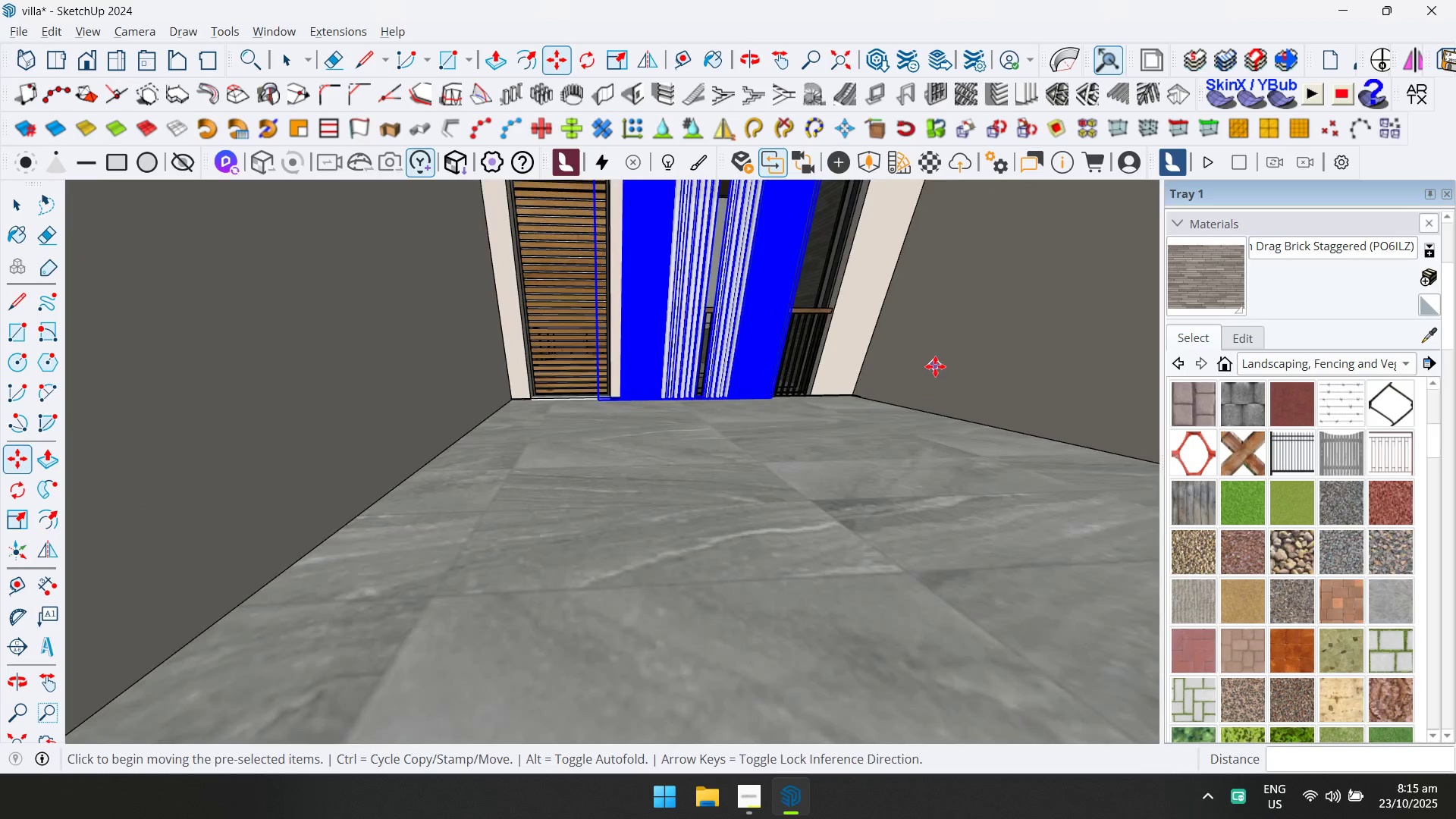 
key(Alt+AltLeft)
 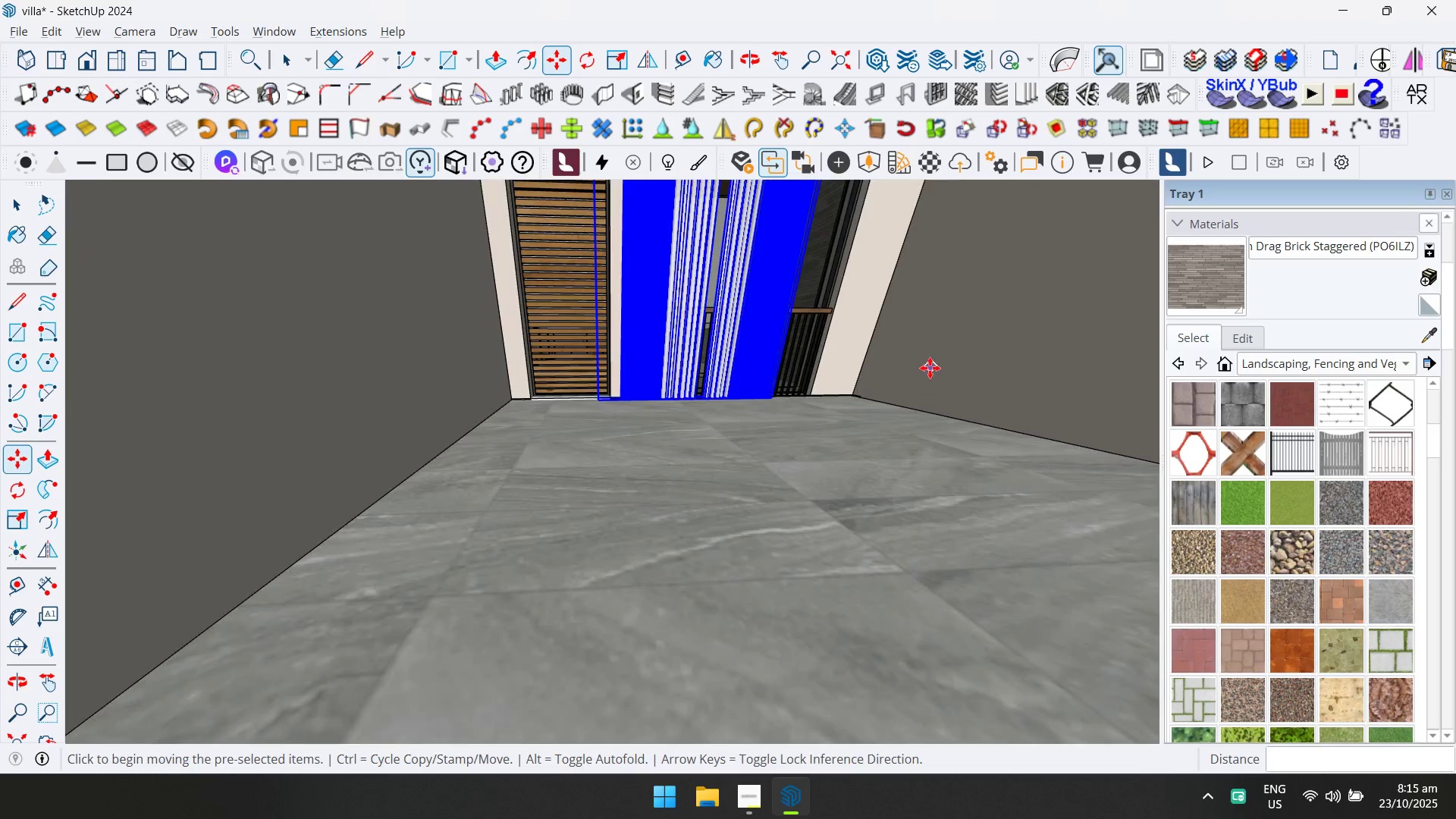 
key(Alt+Tab)